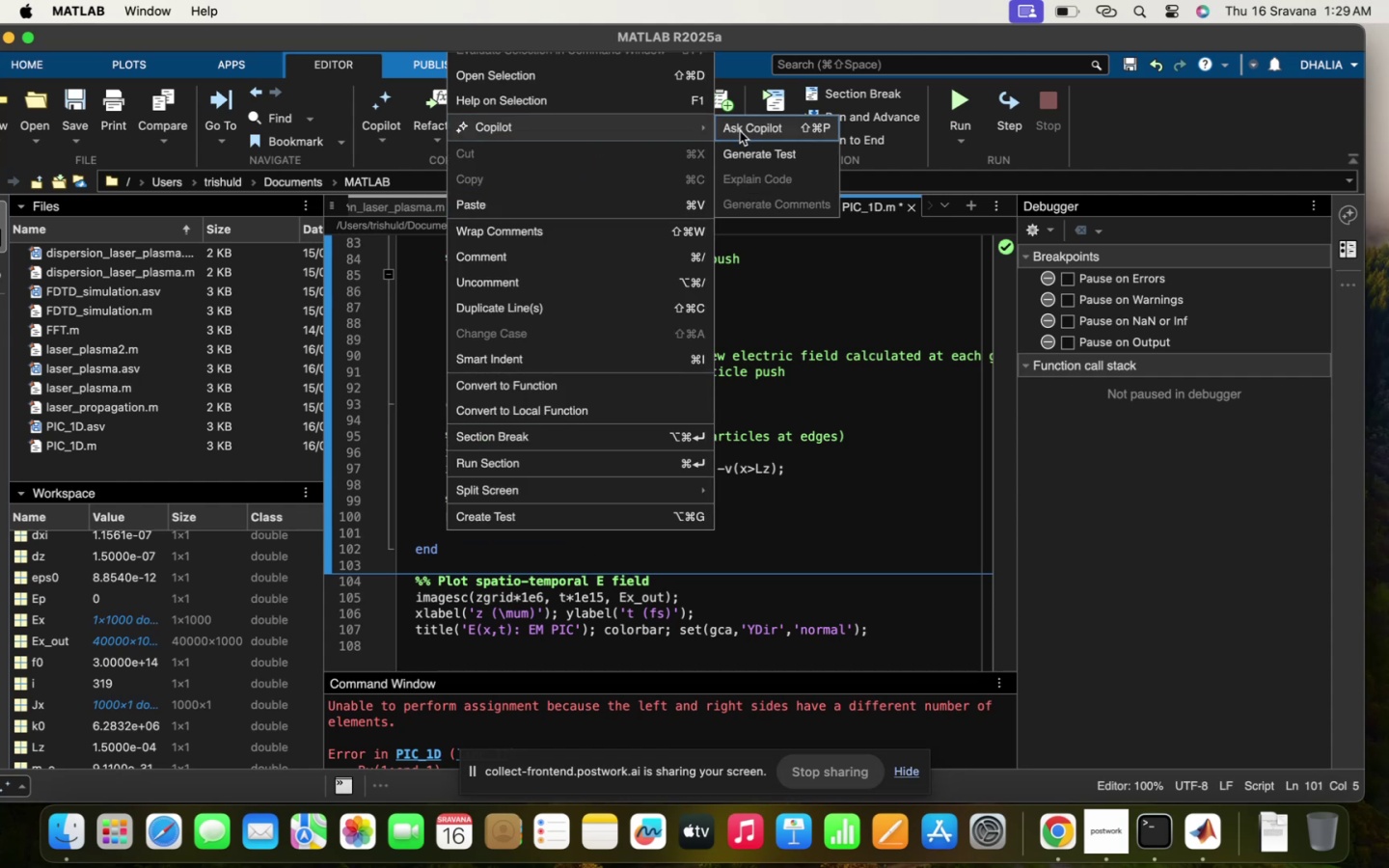 
left_click([740, 131])
 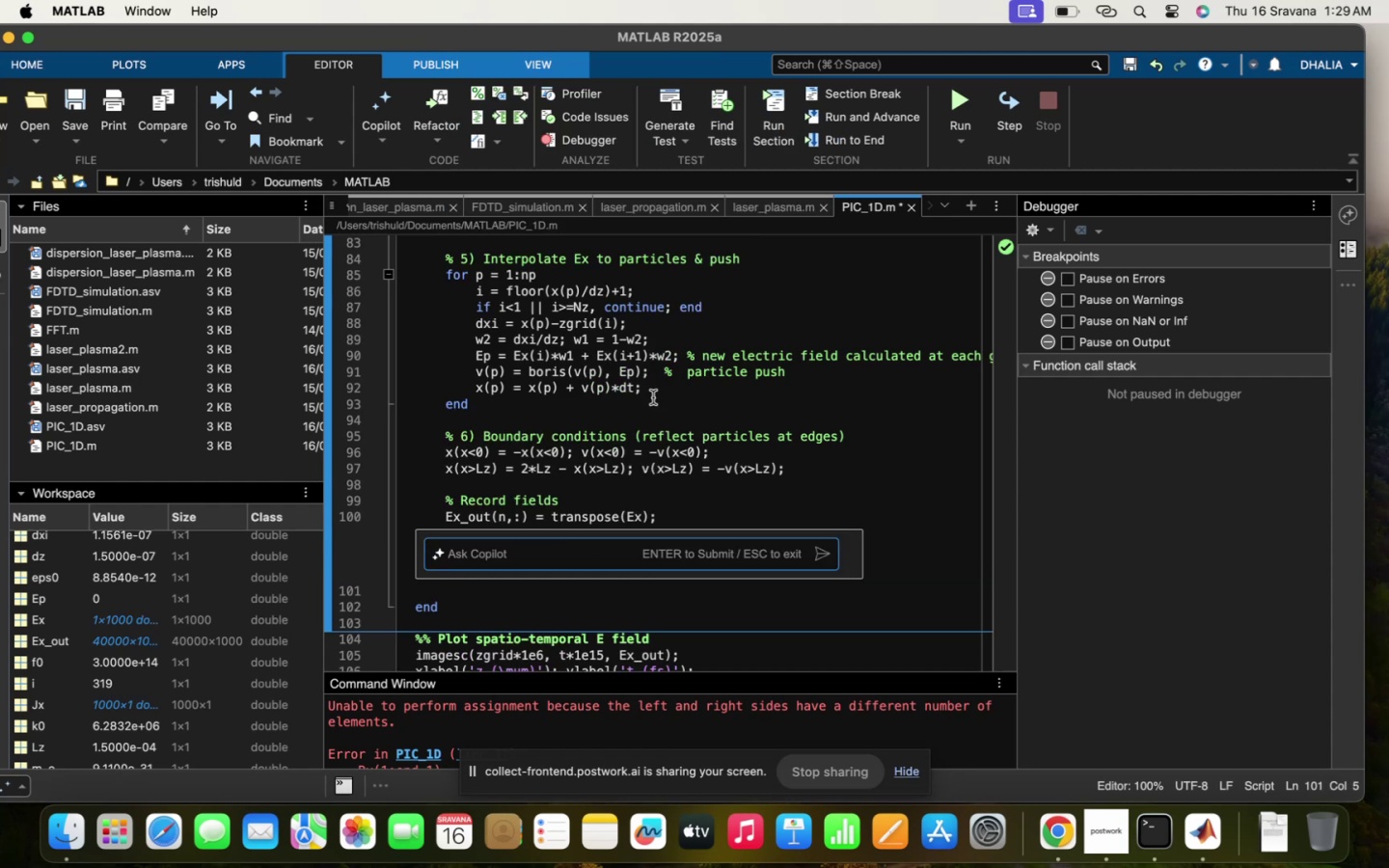 
type(The field is not evolving )
 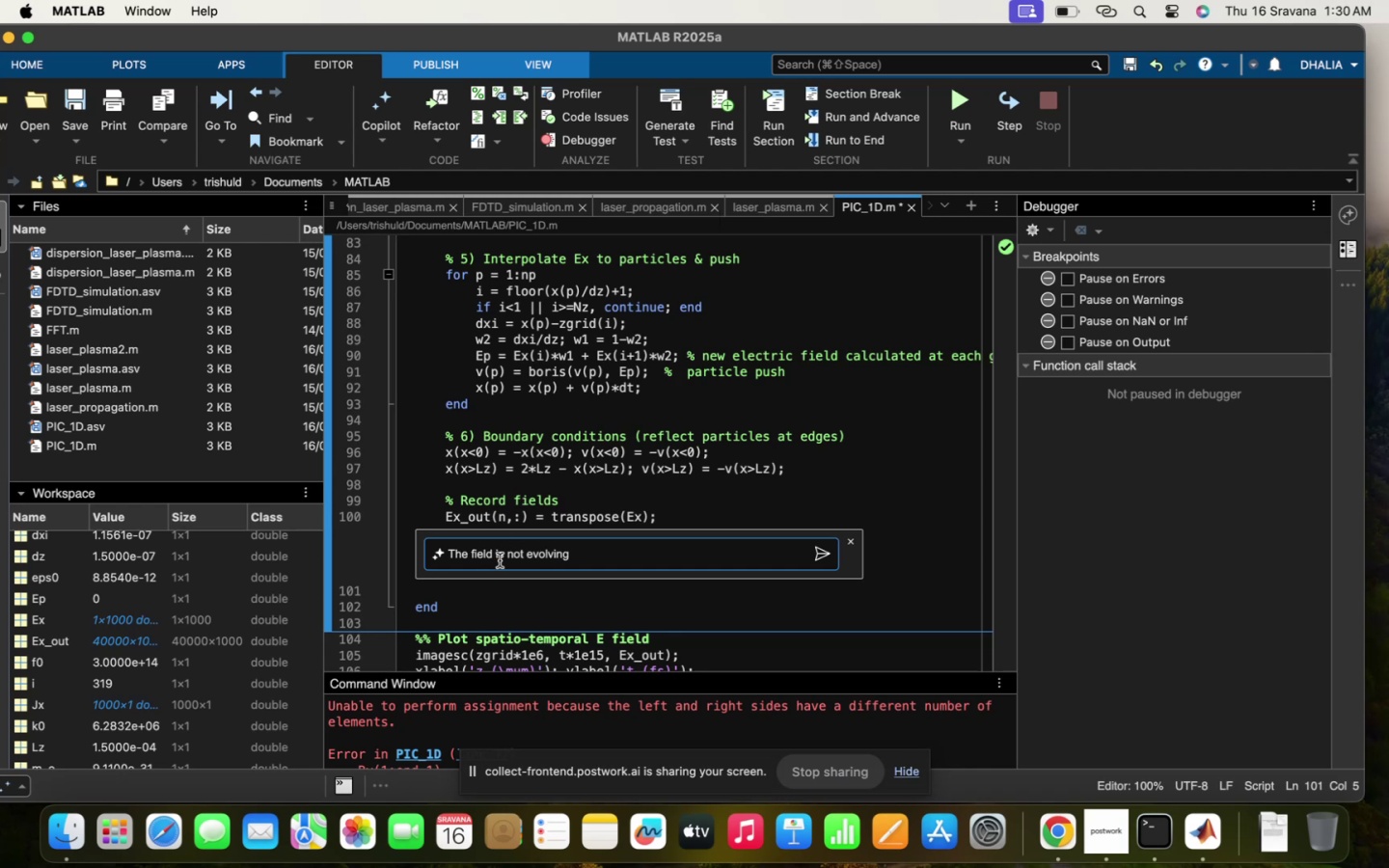 
left_click([492, 557])
 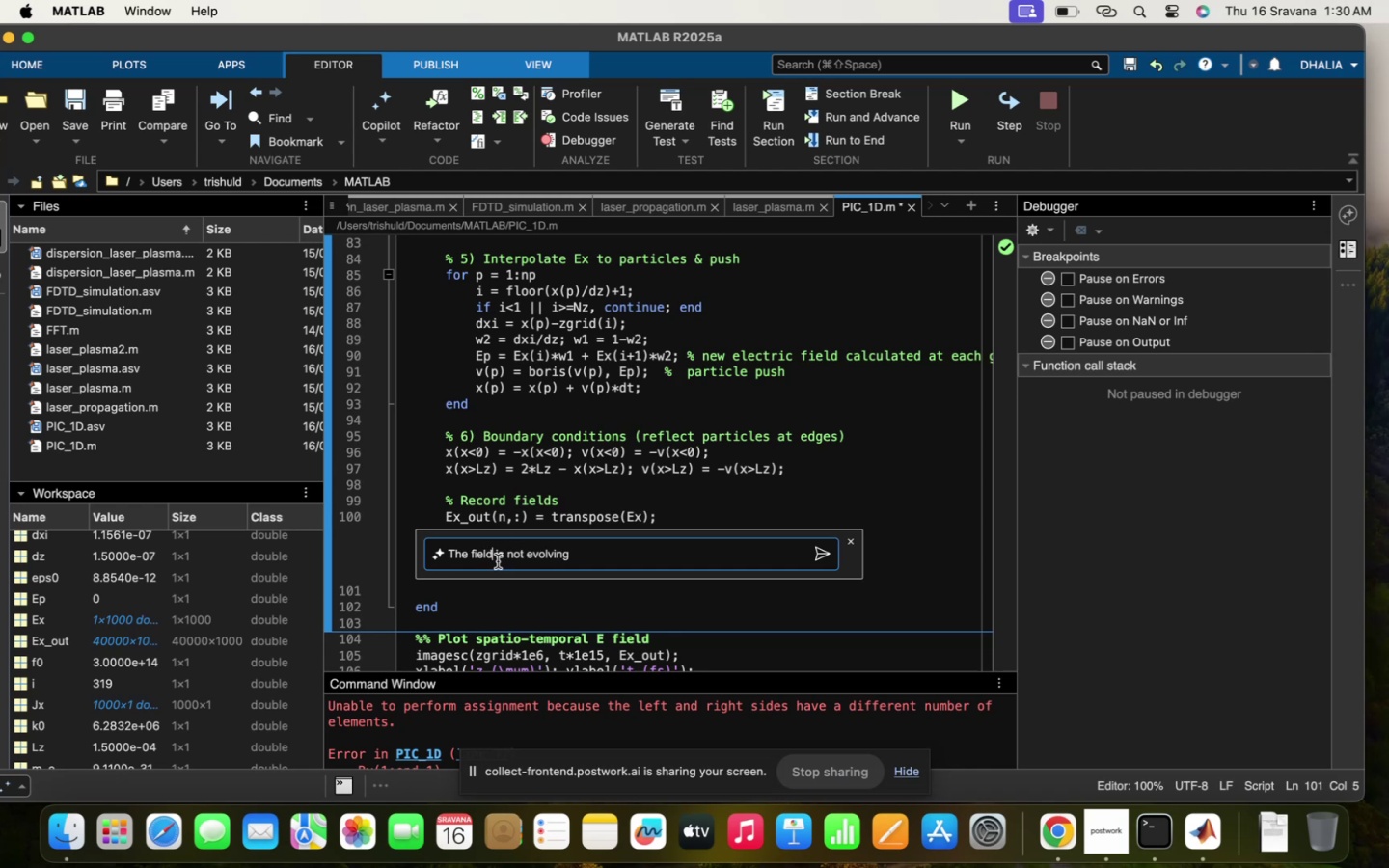 
key(CapsLock)
 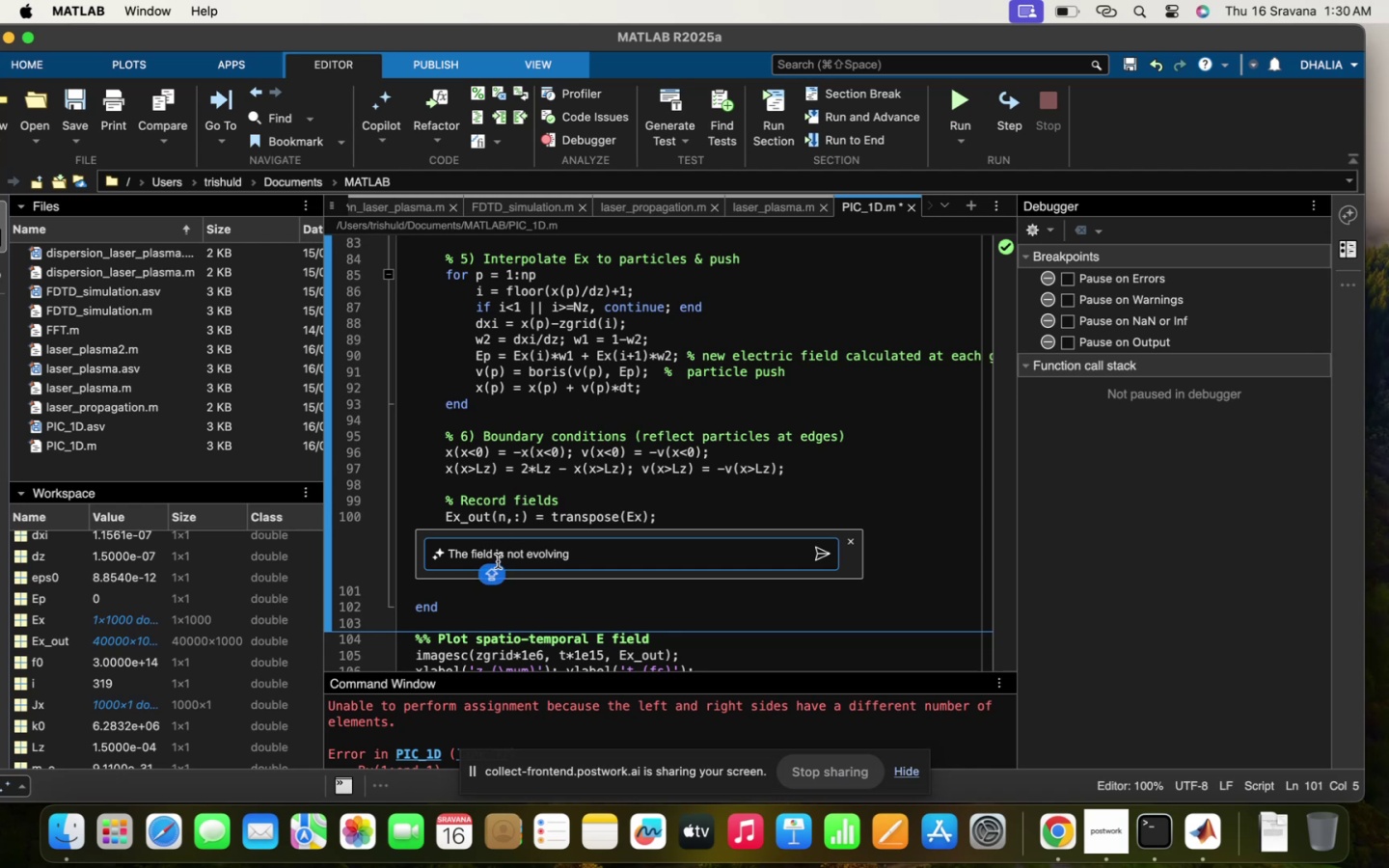 
key(Space)
 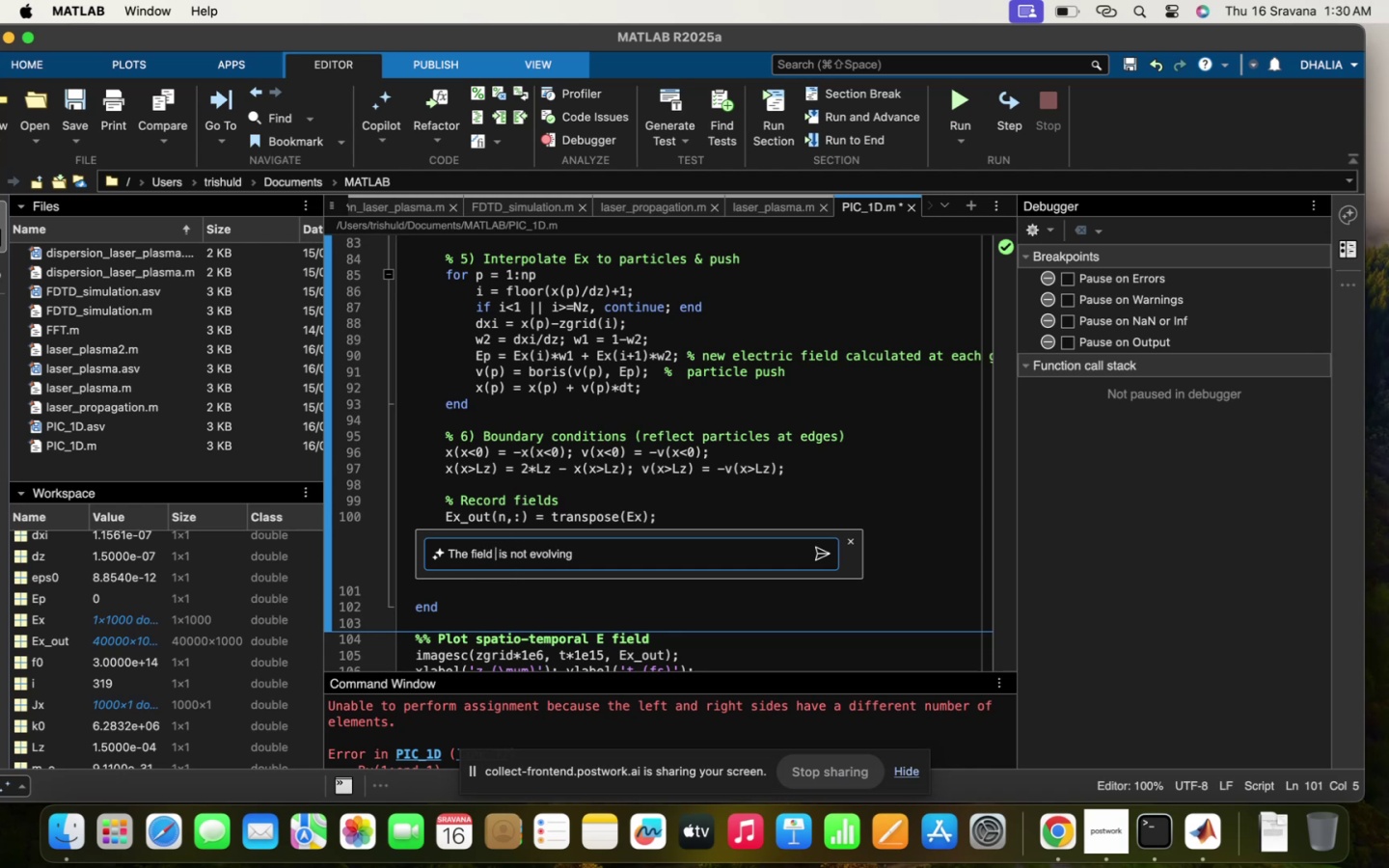 
key(E)
 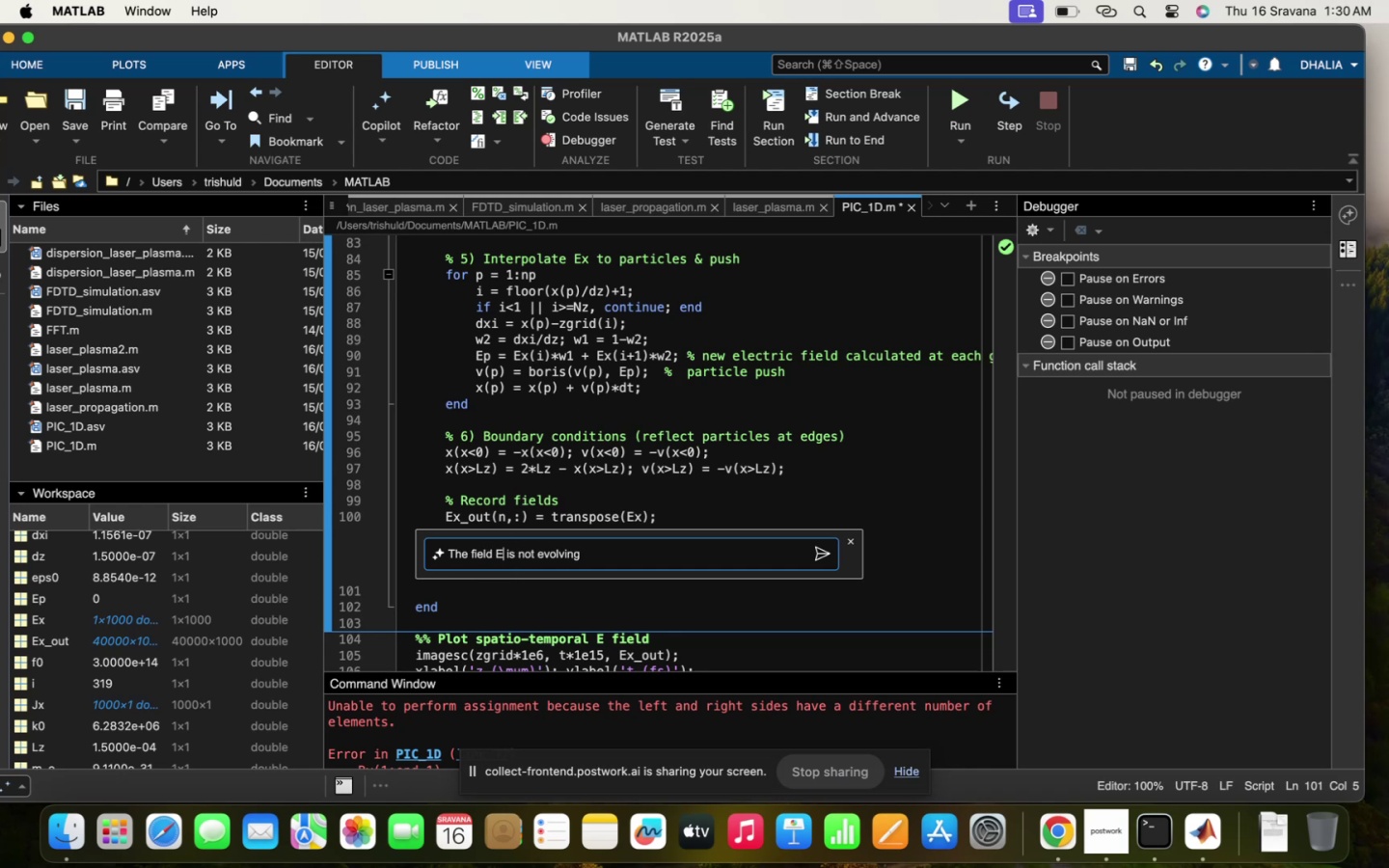 
key(CapsLock)
 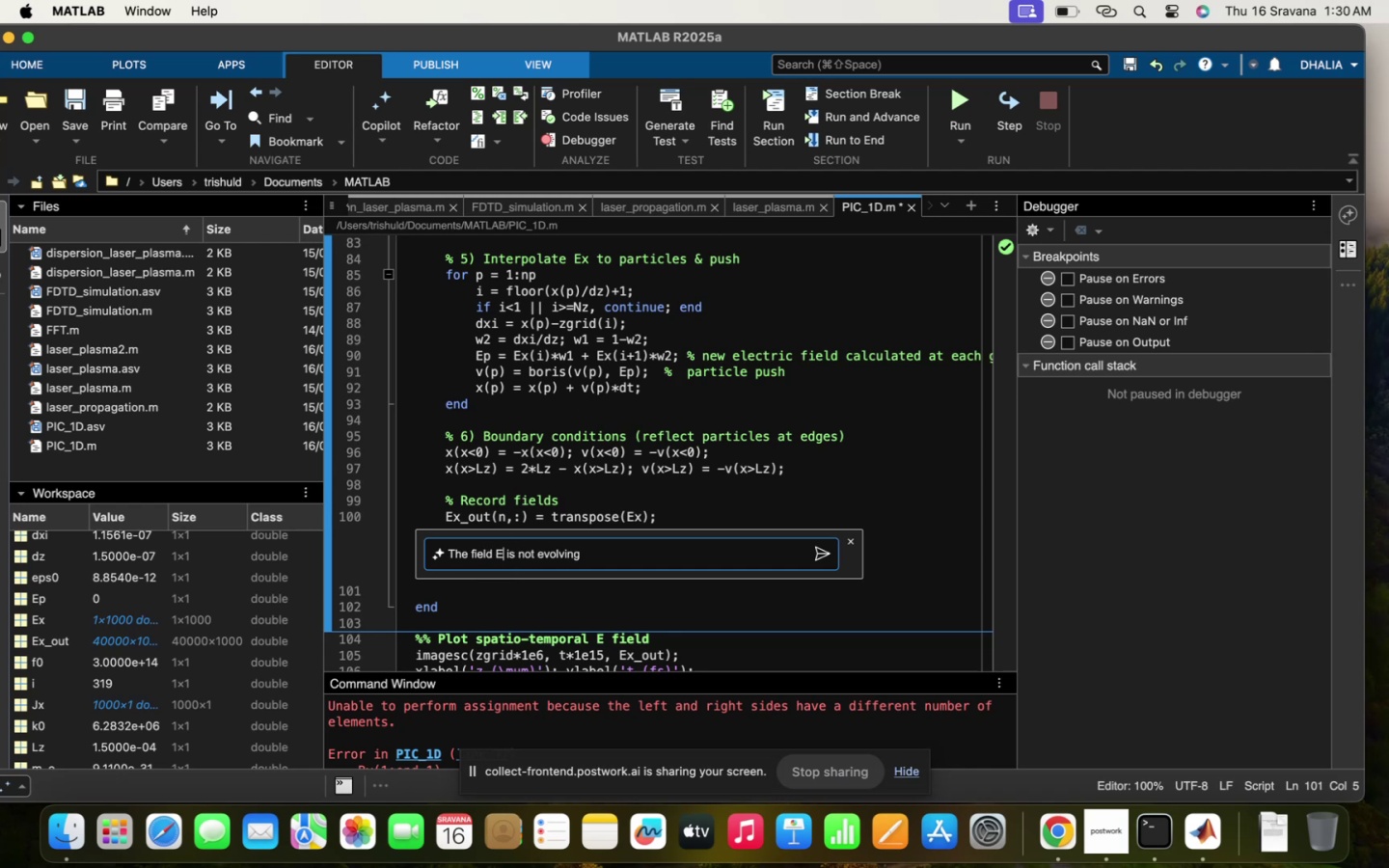 
key(X)
 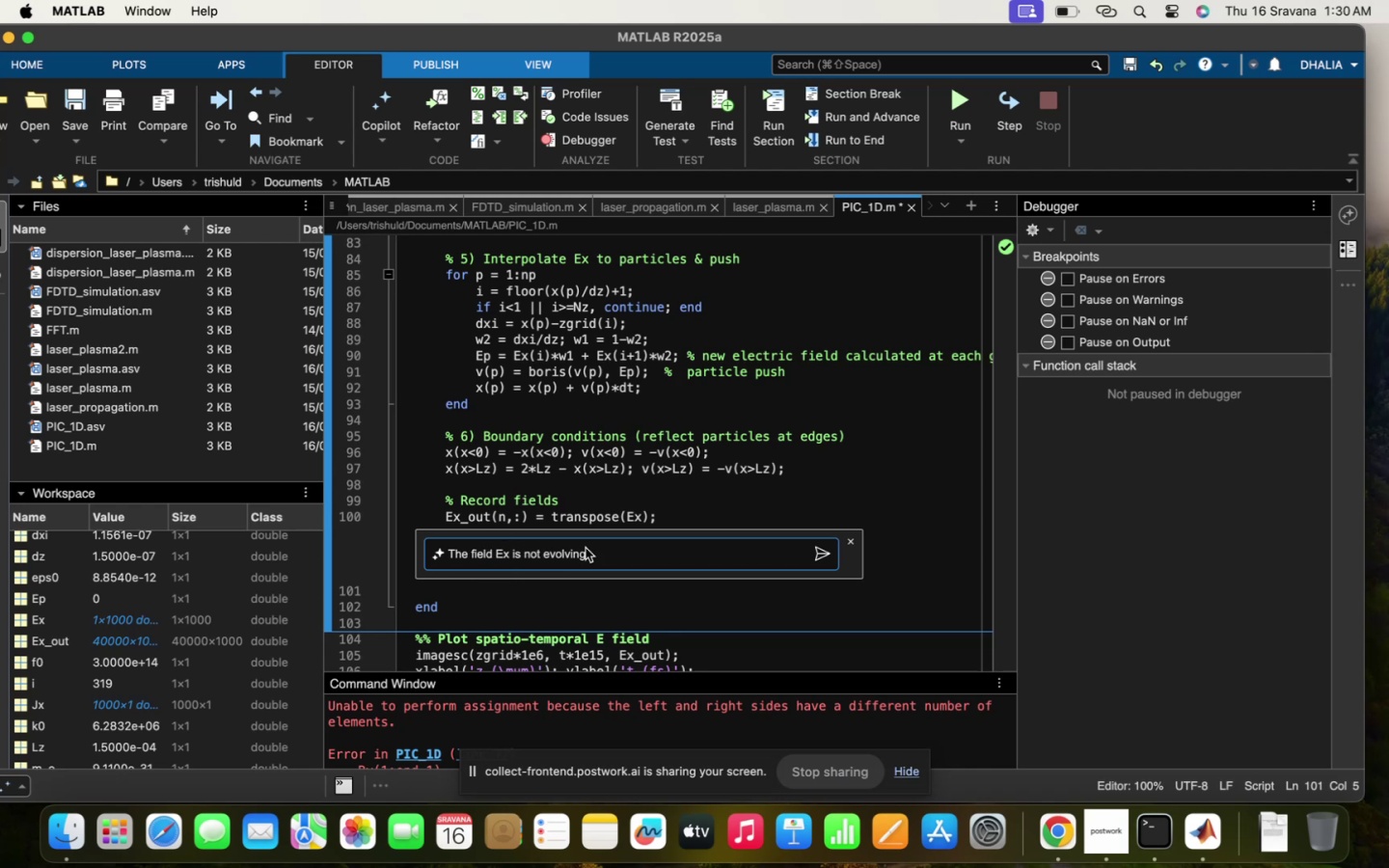 
left_click([596, 541])
 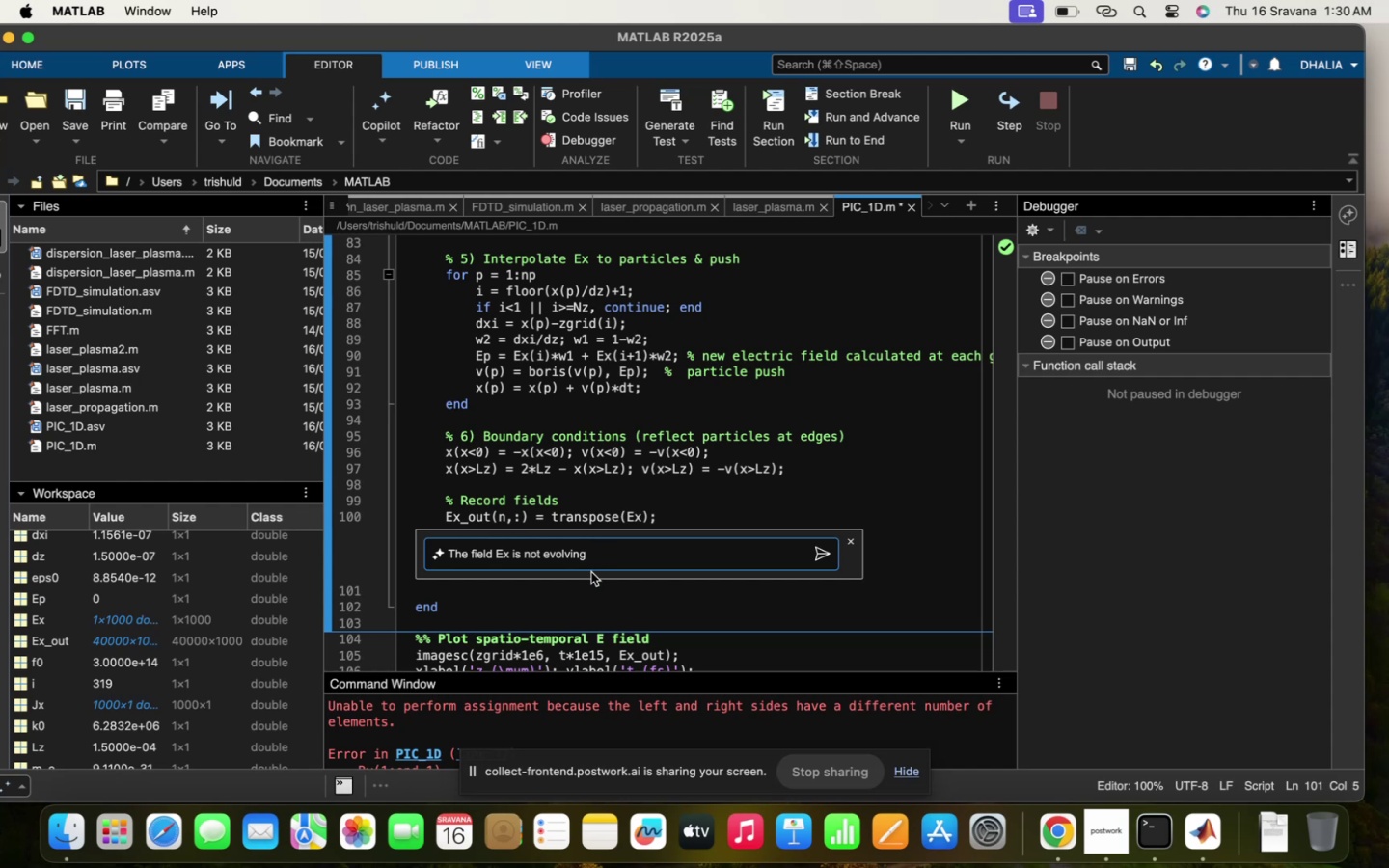 
left_click([599, 559])
 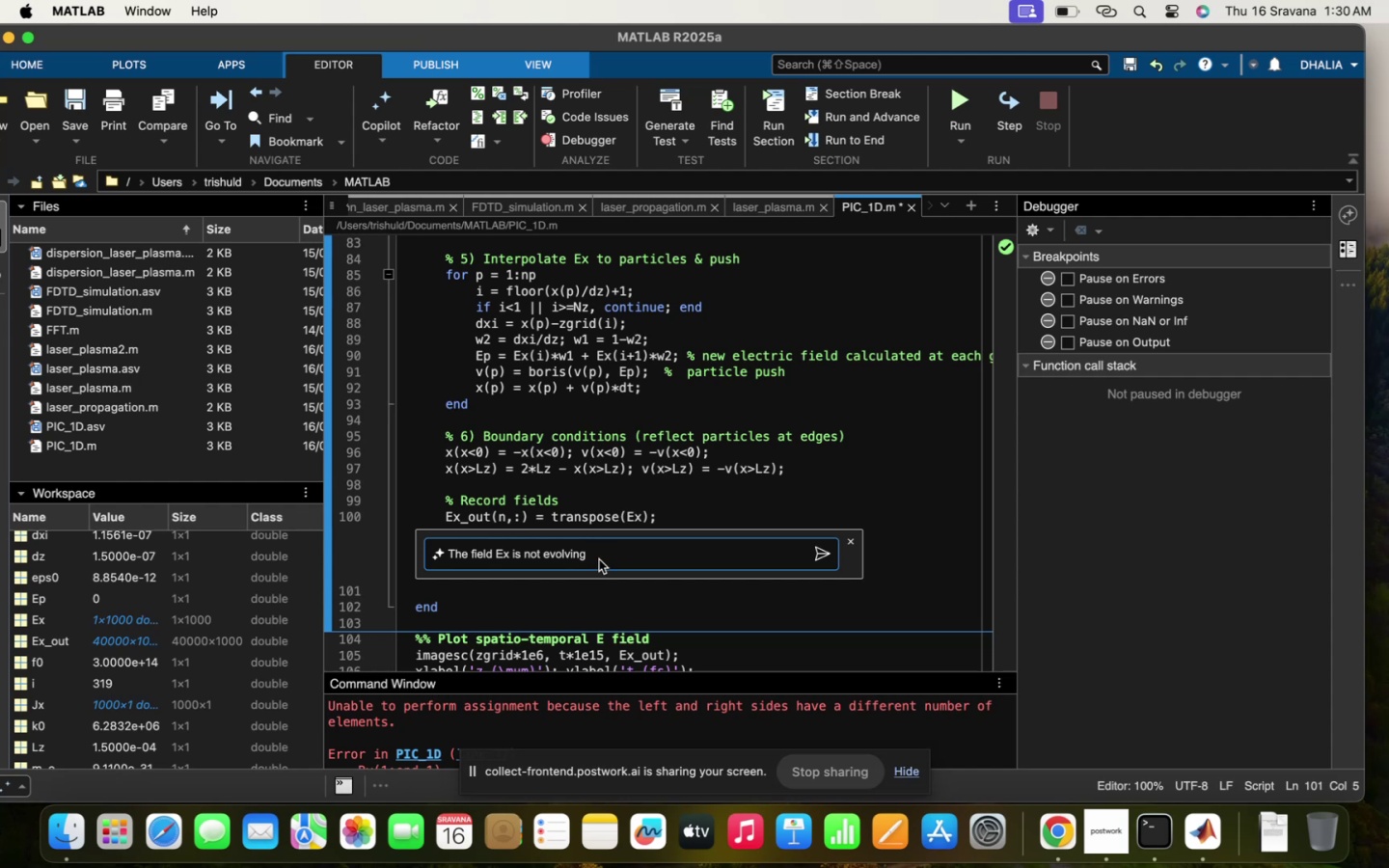 
type(in ti)
key(Backspace)
key(Backspace)
key(Backspace)
key(Backspace)
key(Backspace)
type(with timea )
key(Backspace)
key(Backspace)
type( and space)
 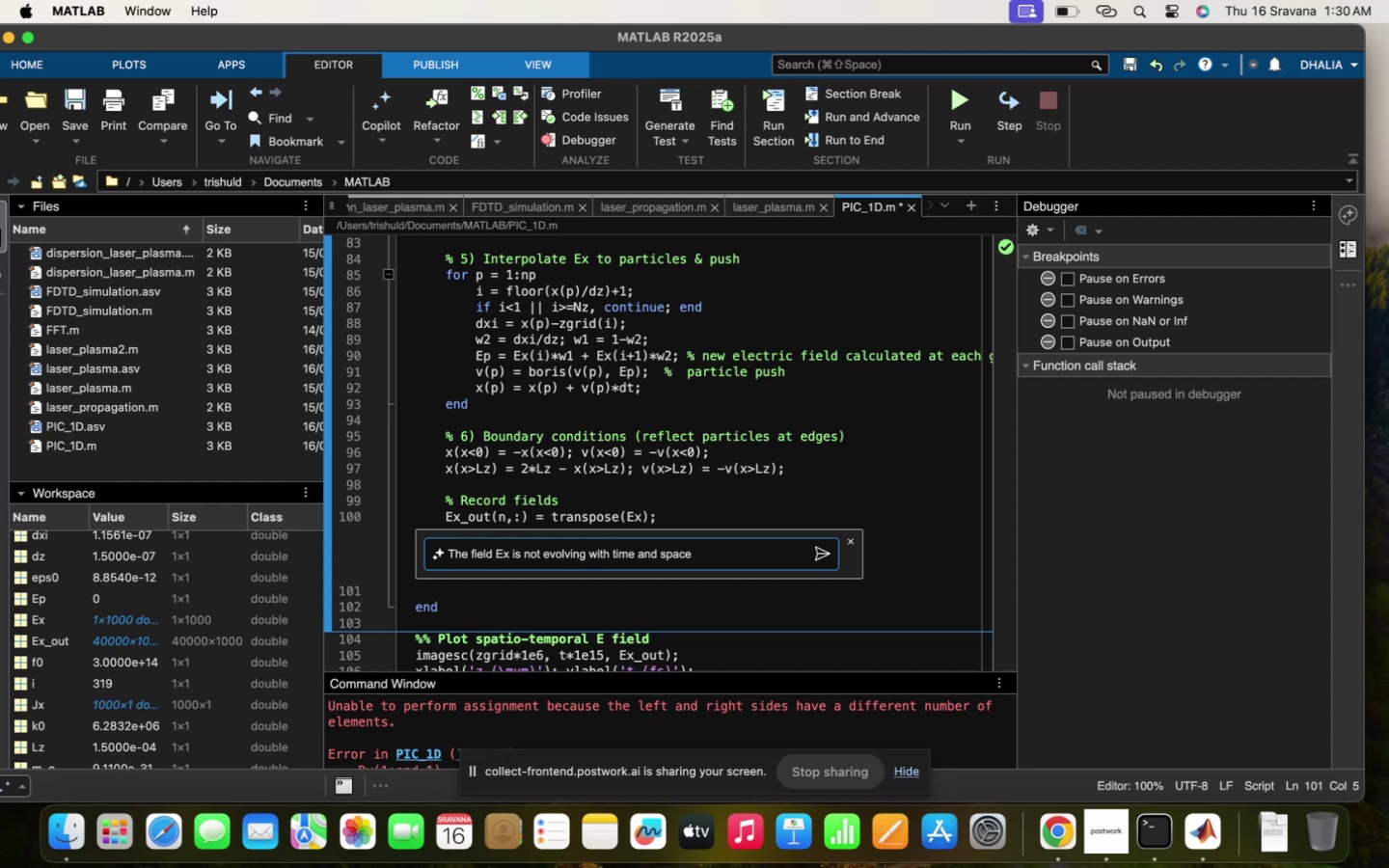 
key(Enter)
 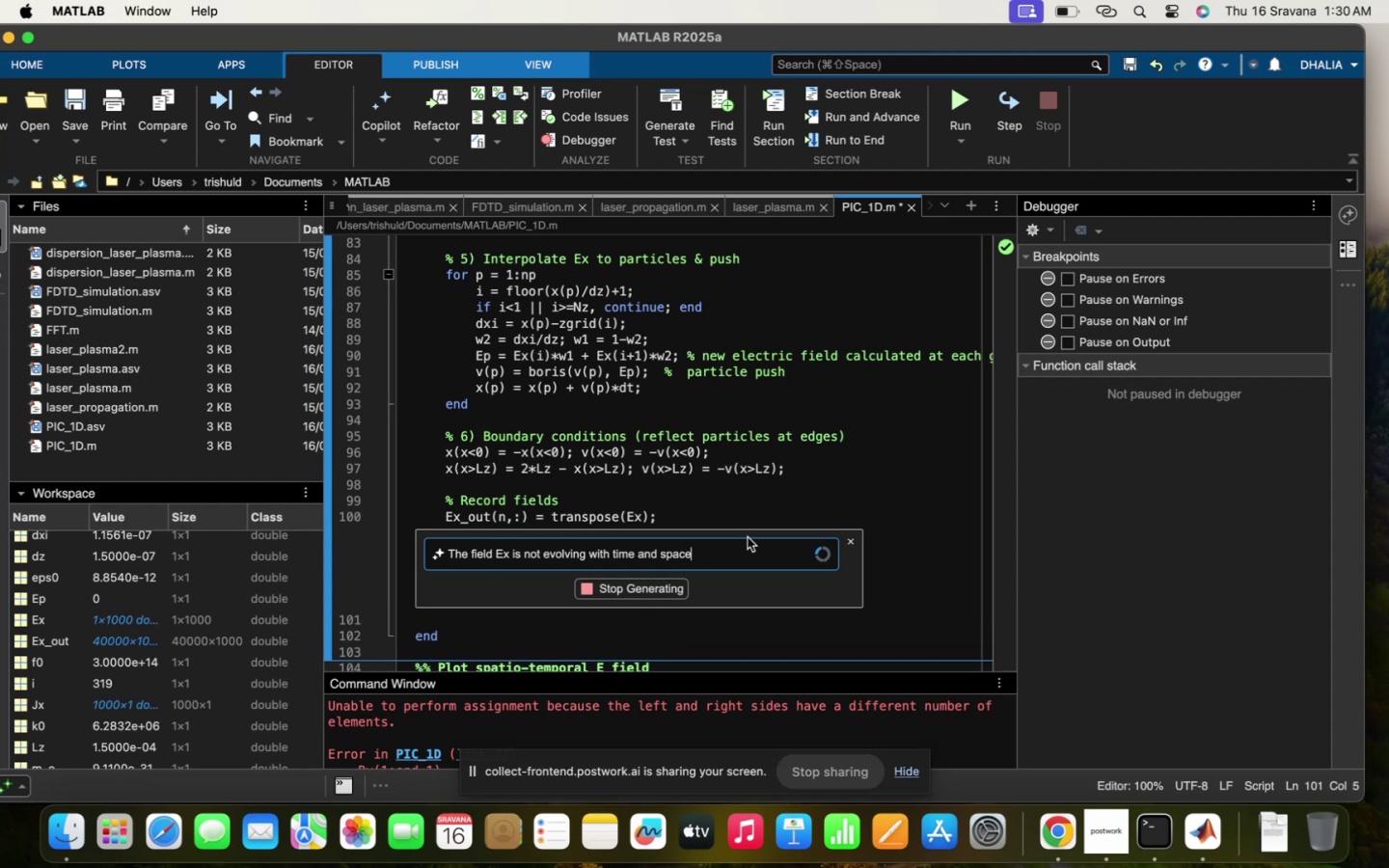 
scroll: coordinate [755, 526], scroll_direction: down, amount: 16.0
 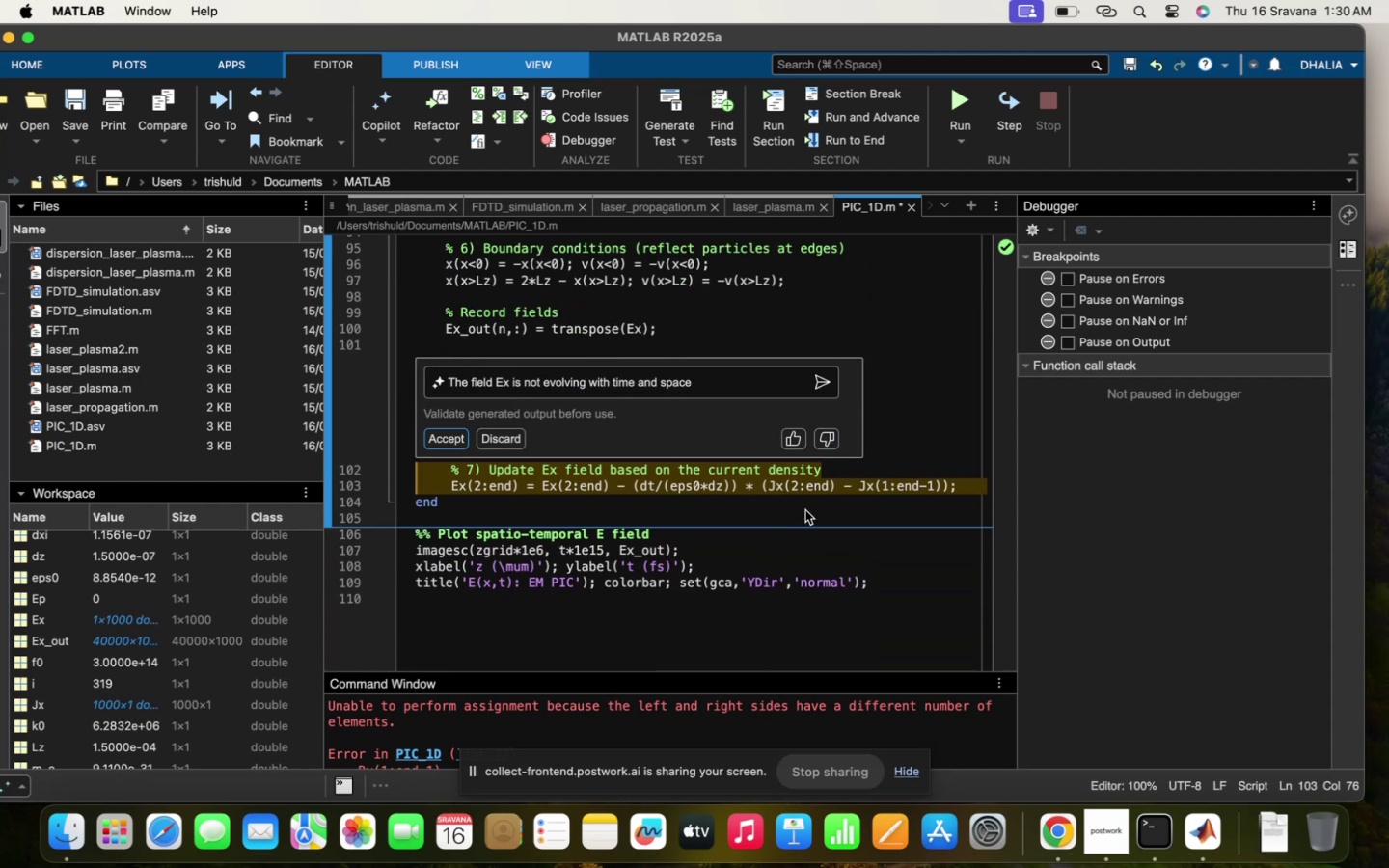 
wait(6.03)
 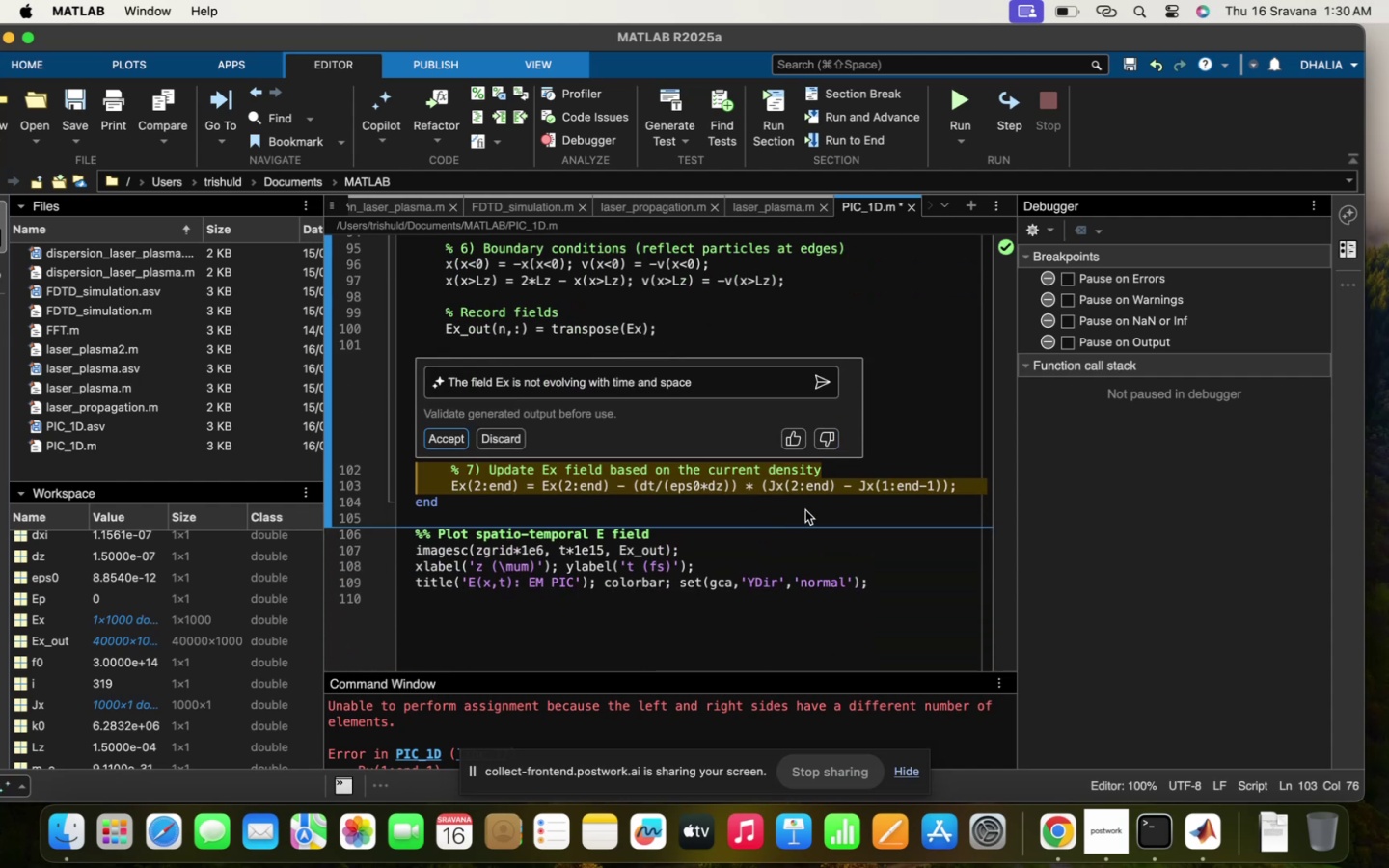 
scroll: coordinate [805, 510], scroll_direction: up, amount: 36.0
 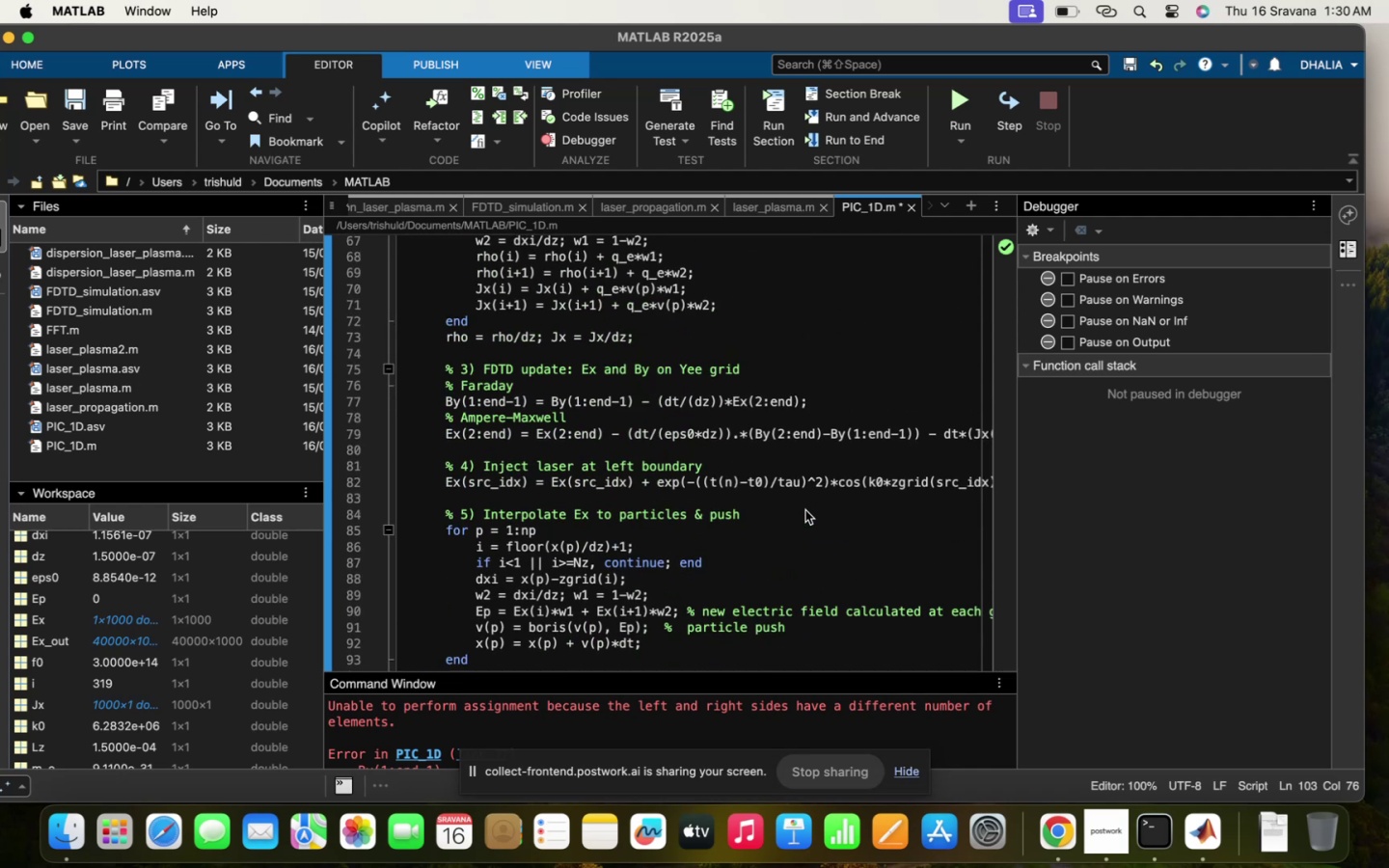 
scroll: coordinate [805, 510], scroll_direction: down, amount: 3.0
 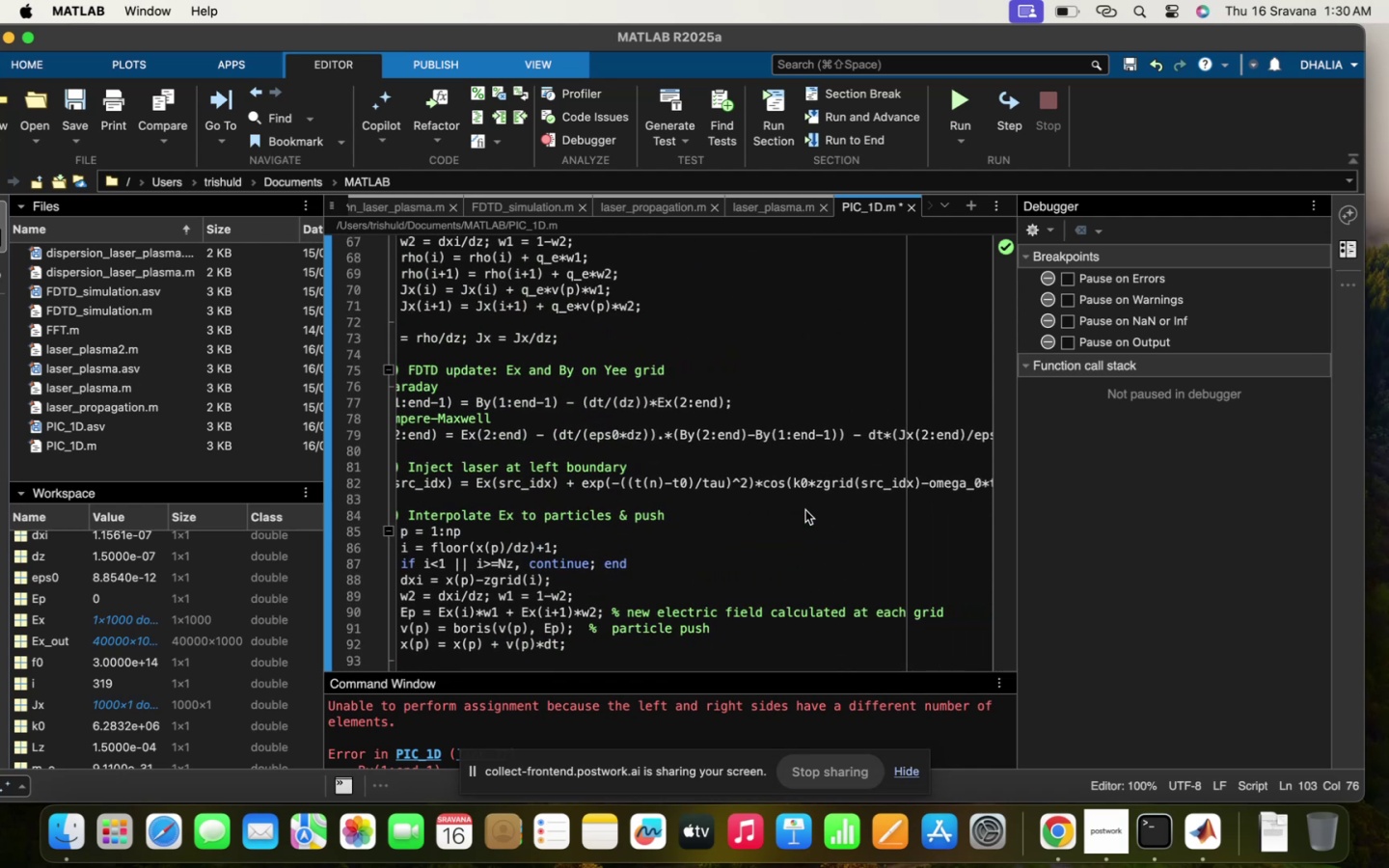 
scroll: coordinate [805, 510], scroll_direction: up, amount: 7.0
 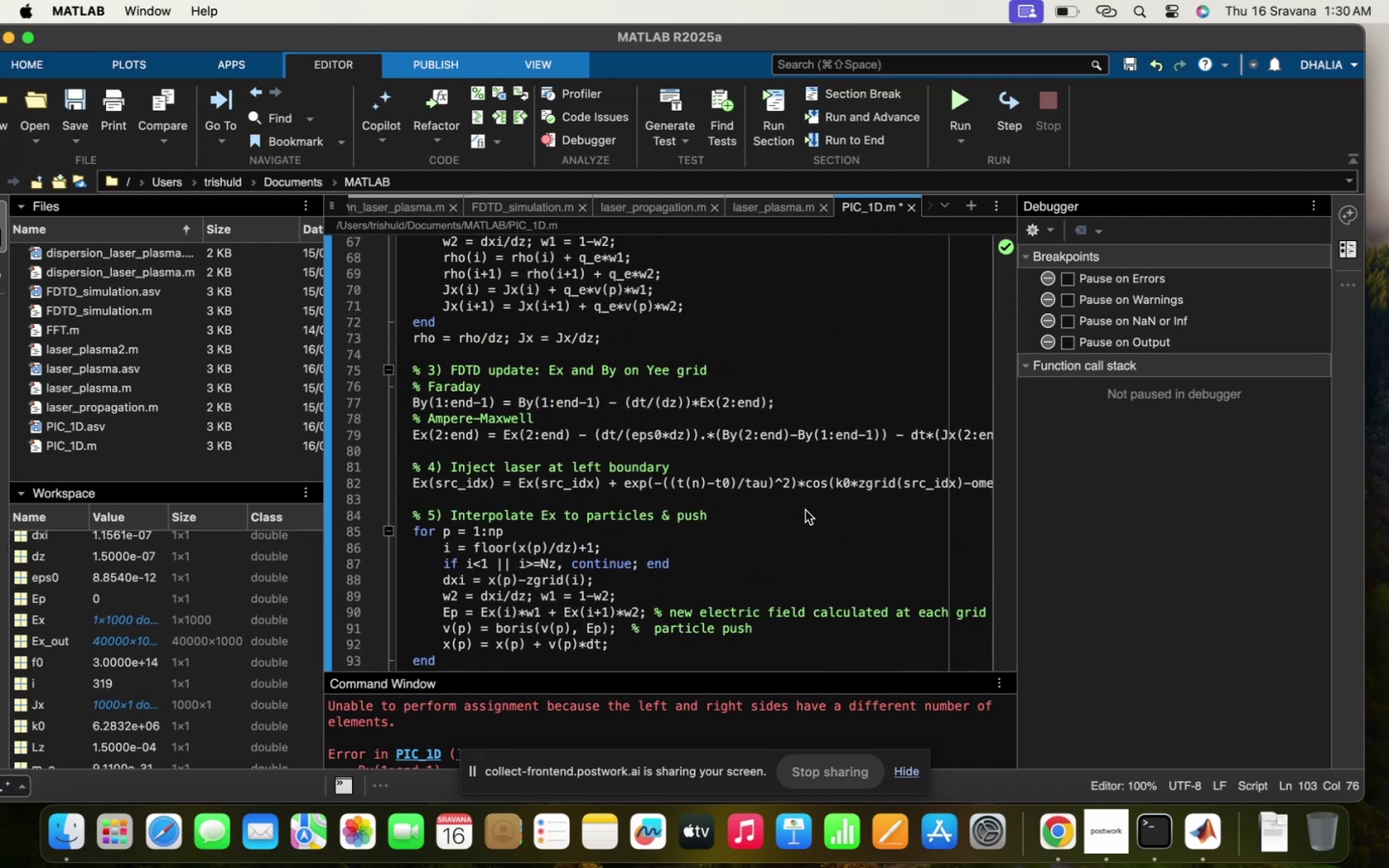 
scroll: coordinate [805, 510], scroll_direction: down, amount: 8.0
 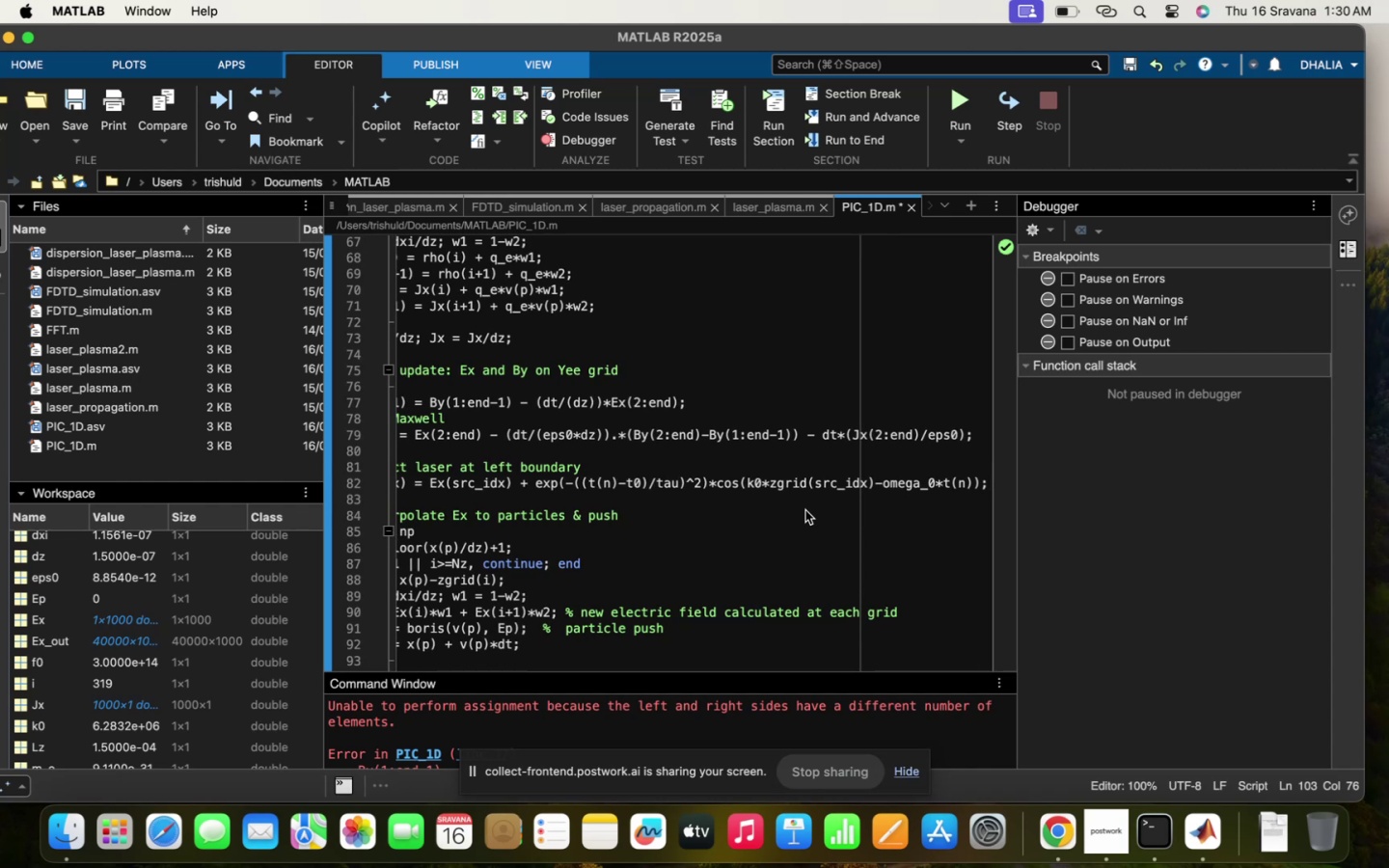 
wait(8.99)
 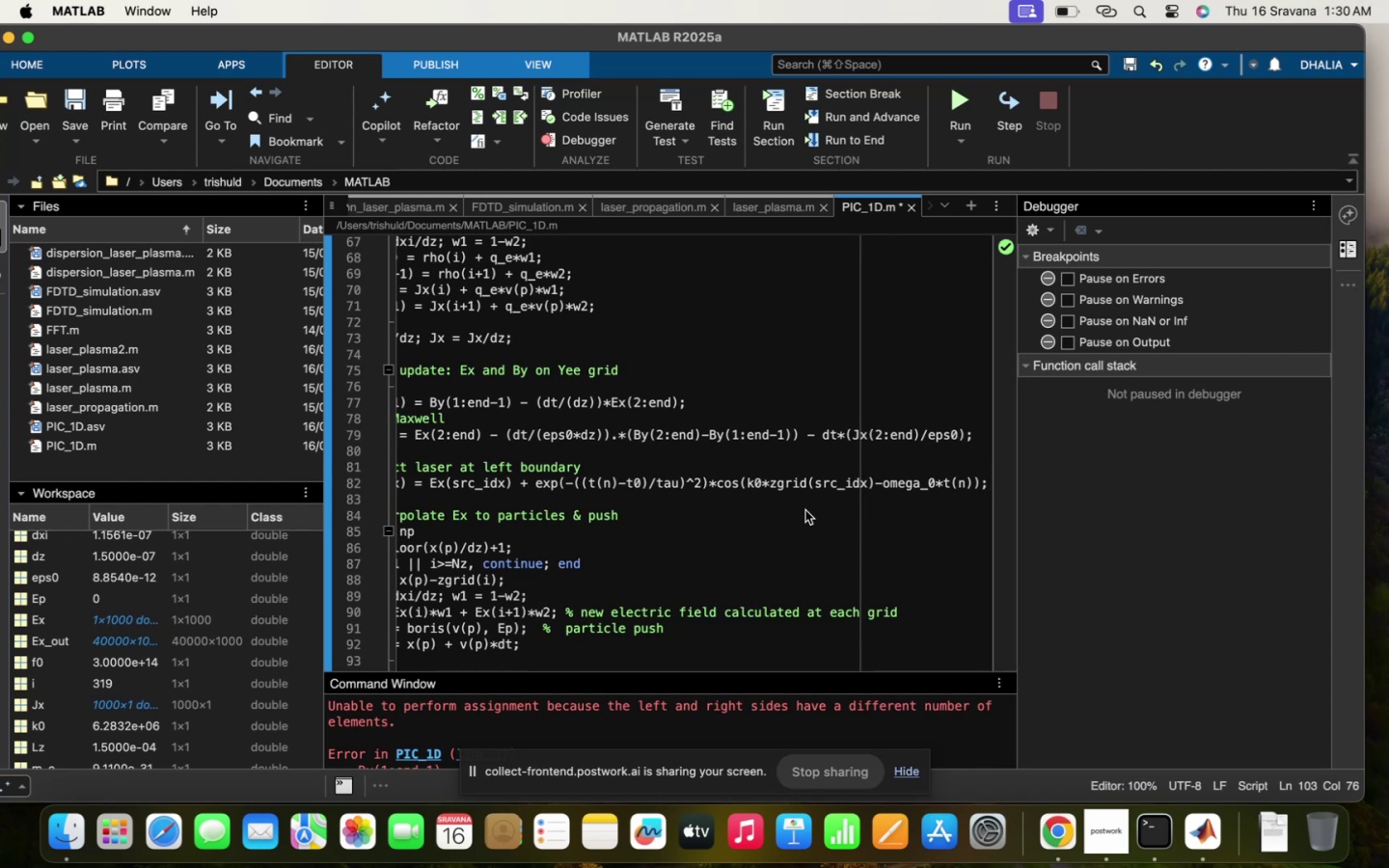 
scroll: coordinate [805, 510], scroll_direction: up, amount: 12.0
 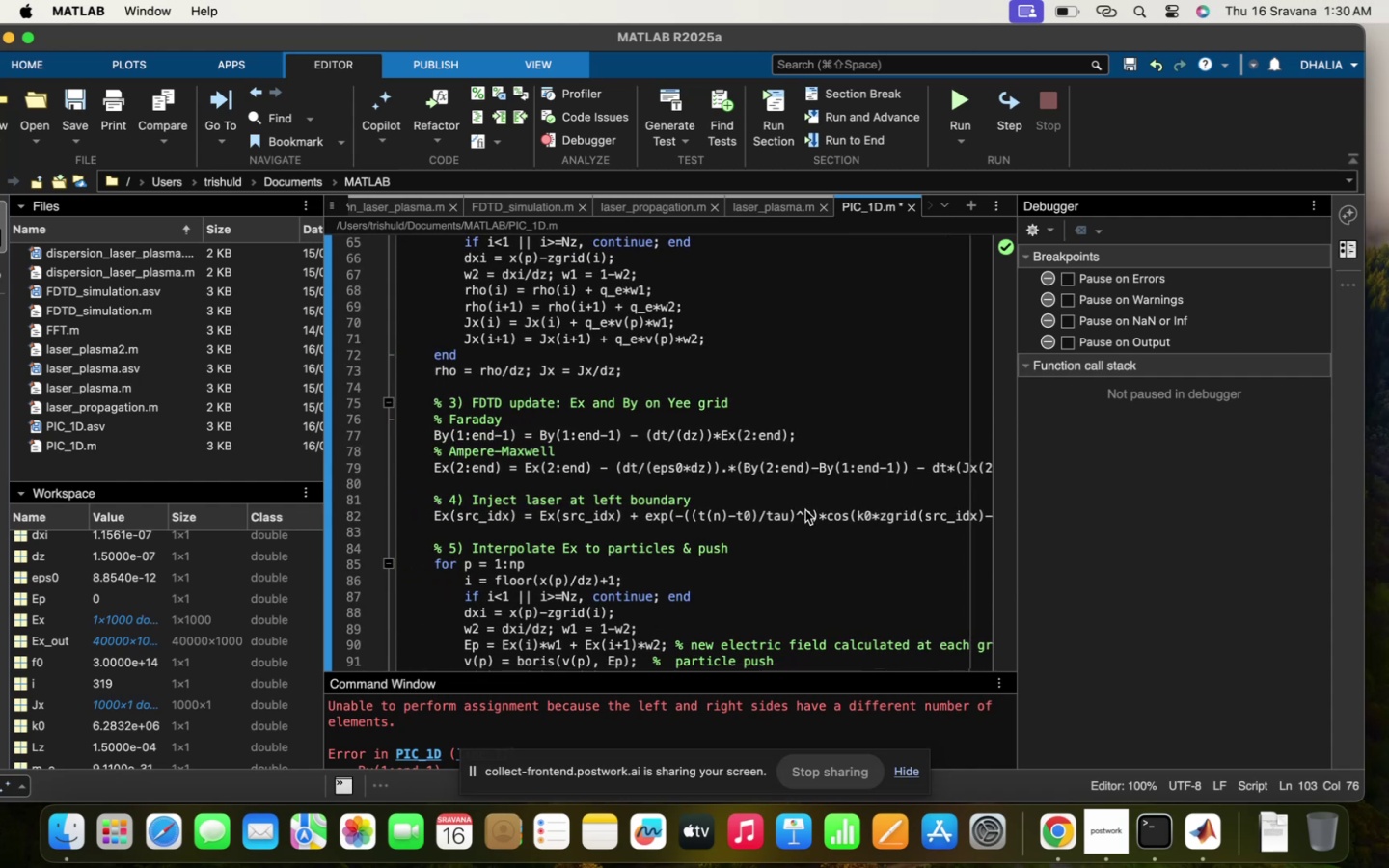 
scroll: coordinate [805, 510], scroll_direction: down, amount: 10.0
 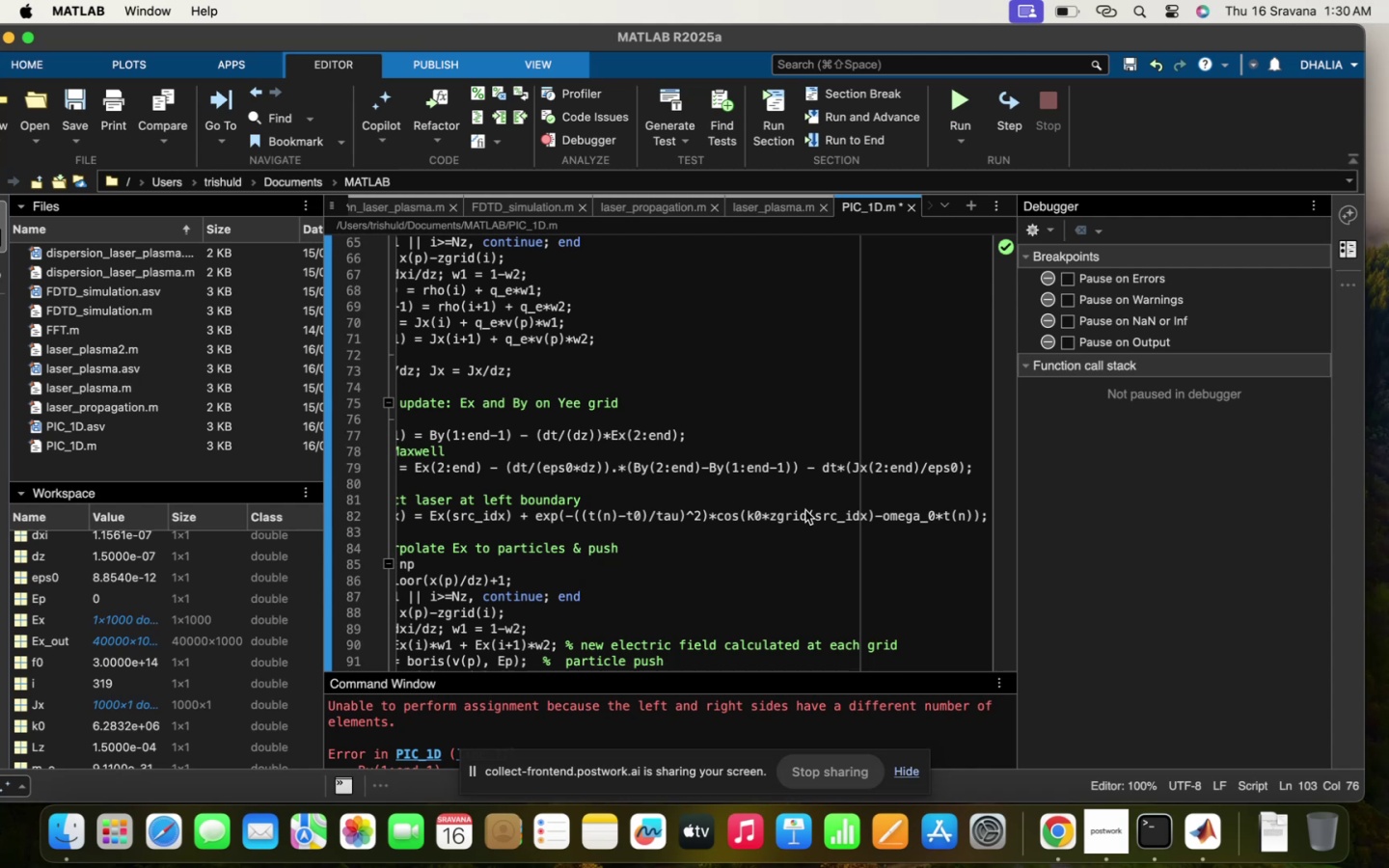 
scroll: coordinate [805, 510], scroll_direction: up, amount: 13.0
 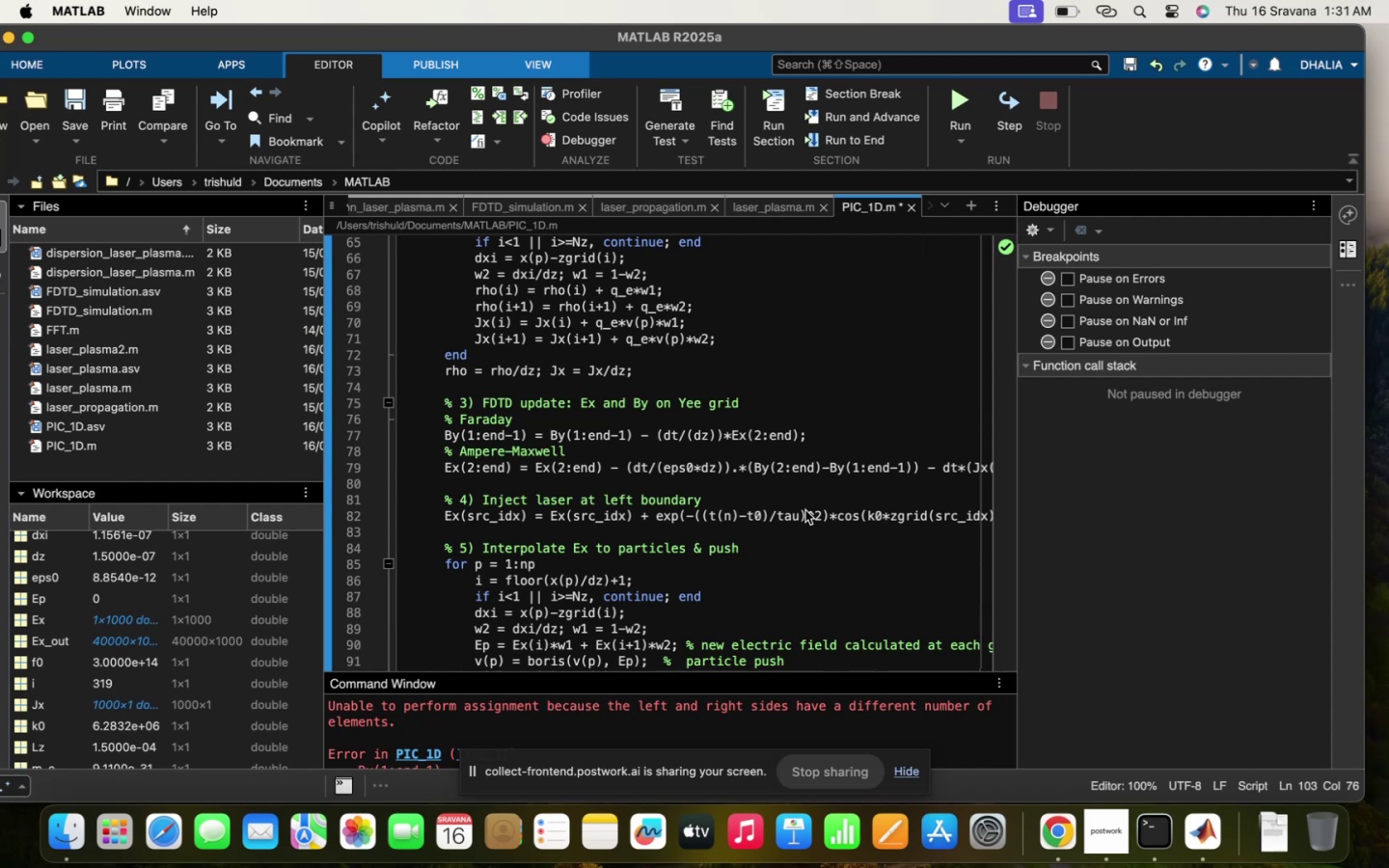 
wait(20.11)
 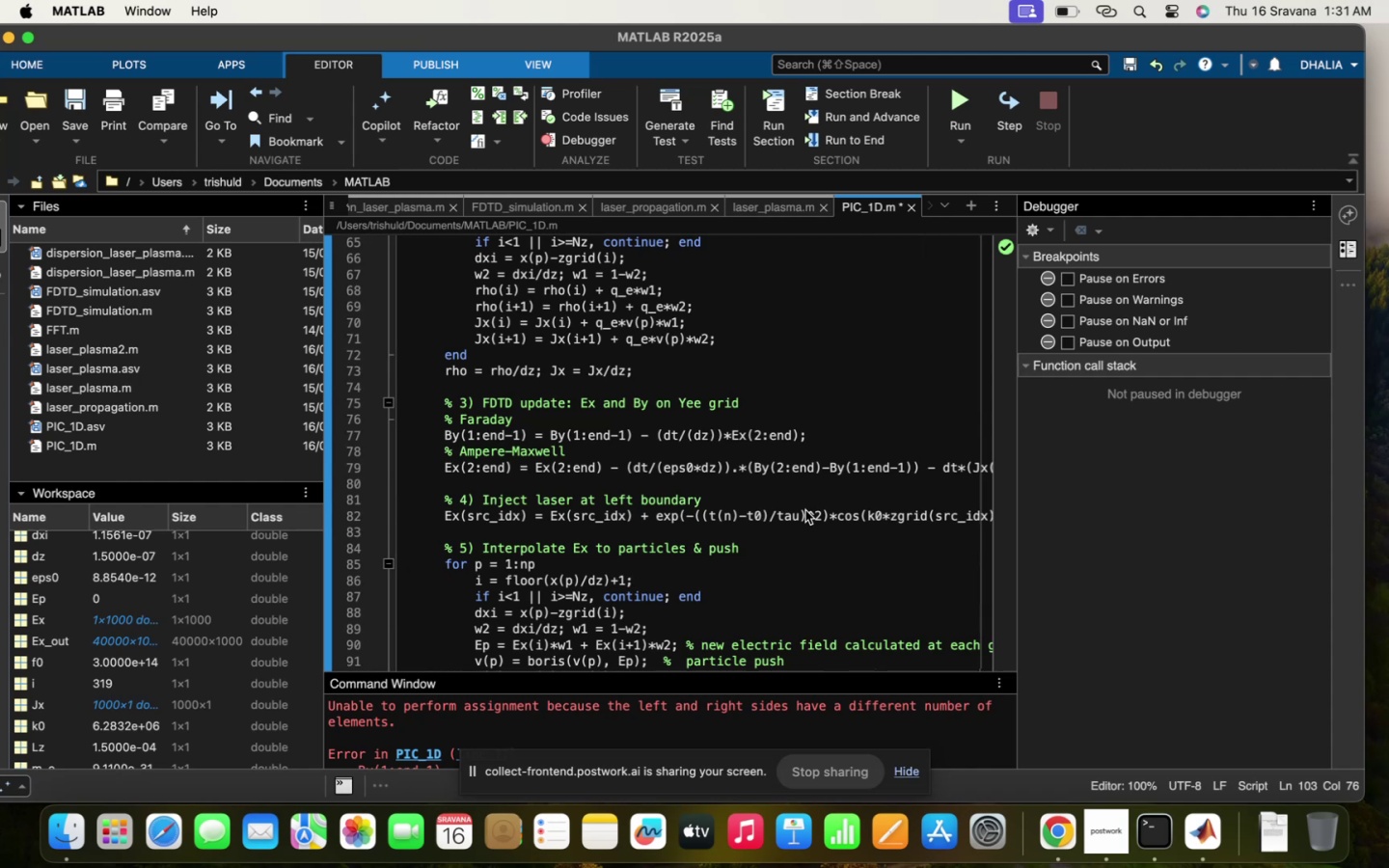 
scroll: coordinate [805, 510], scroll_direction: up, amount: 8.0
 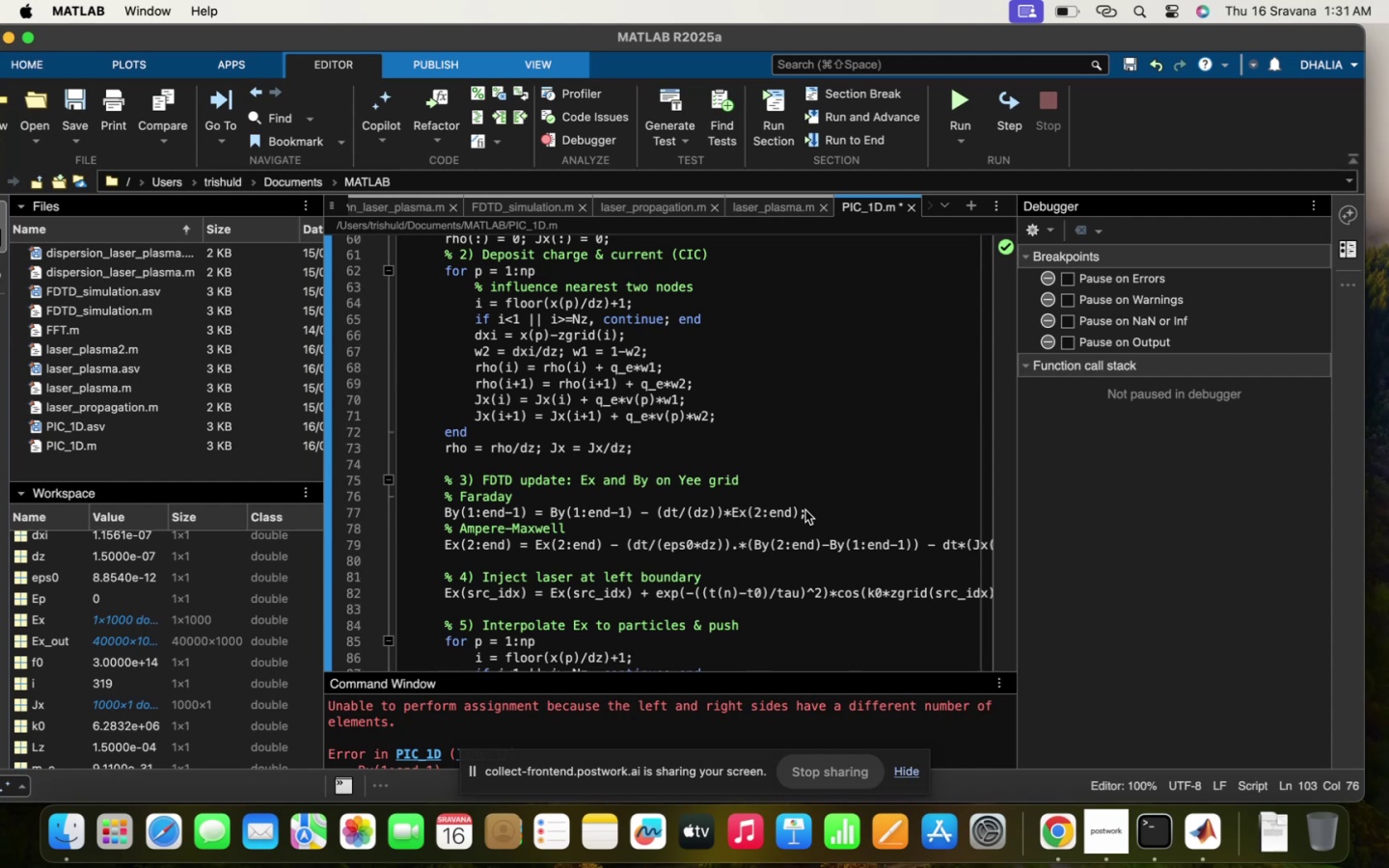 
wait(13.97)
 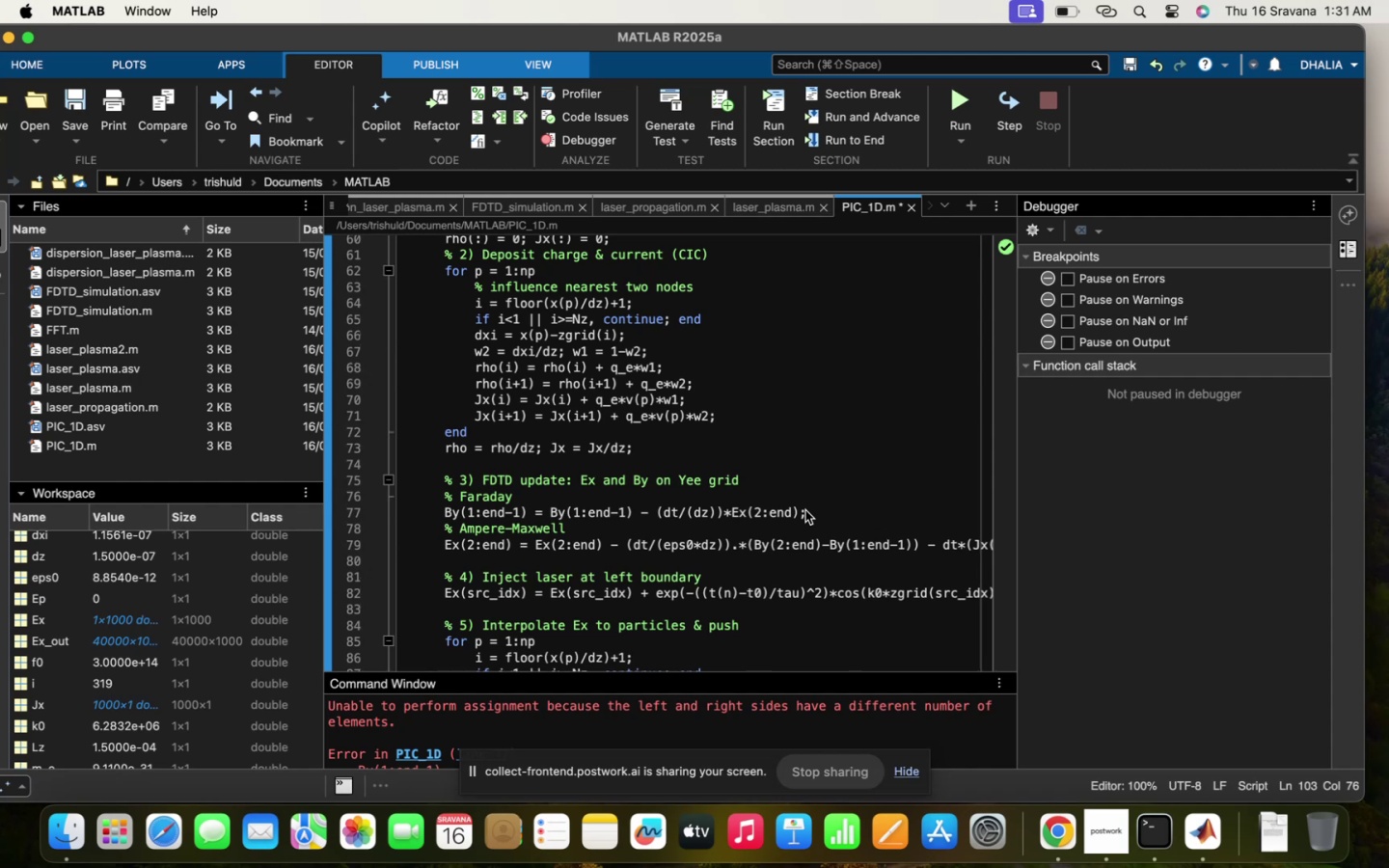 
scroll: coordinate [852, 580], scroll_direction: down, amount: 39.0
 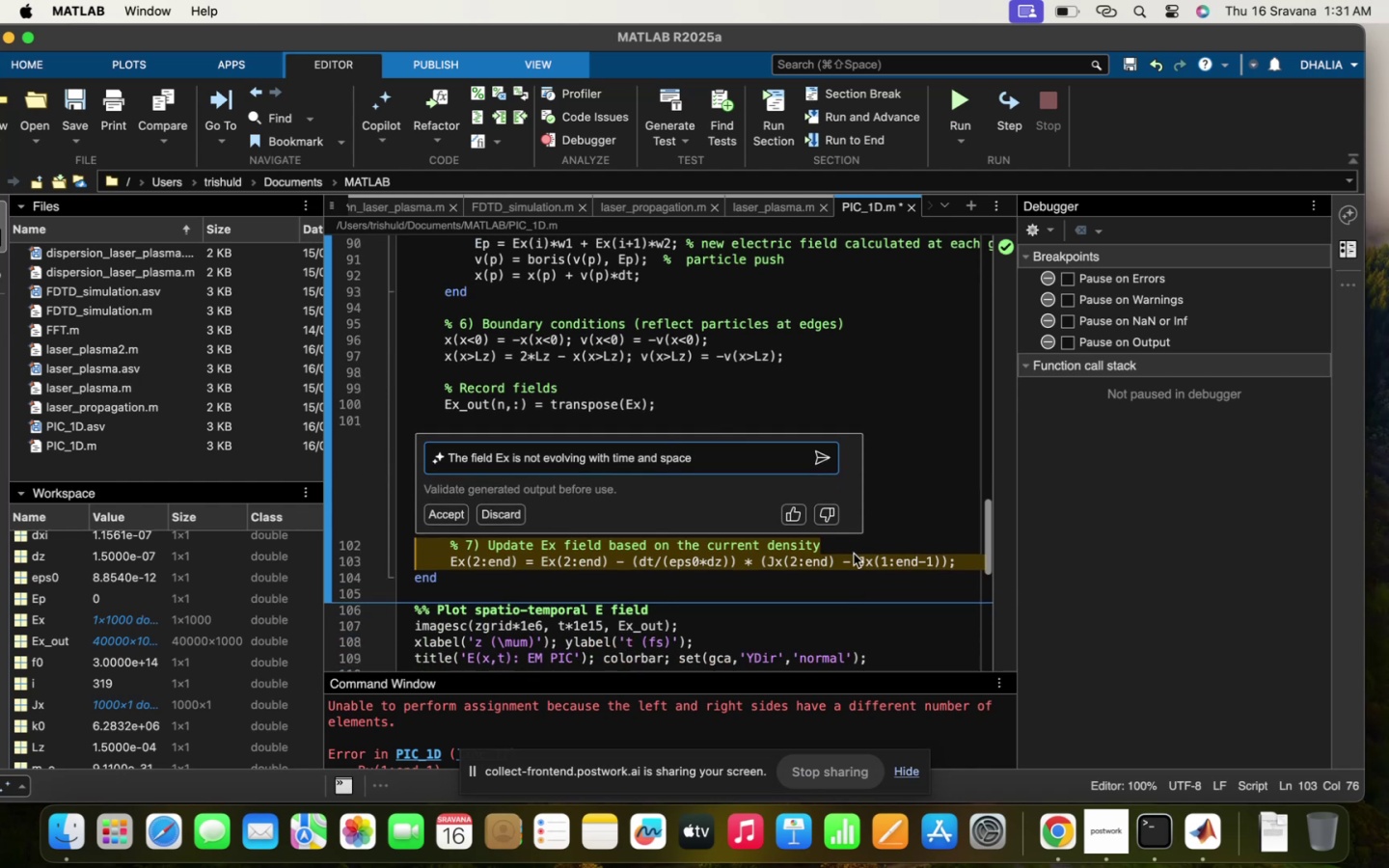 
mouse_move([820, 457])
 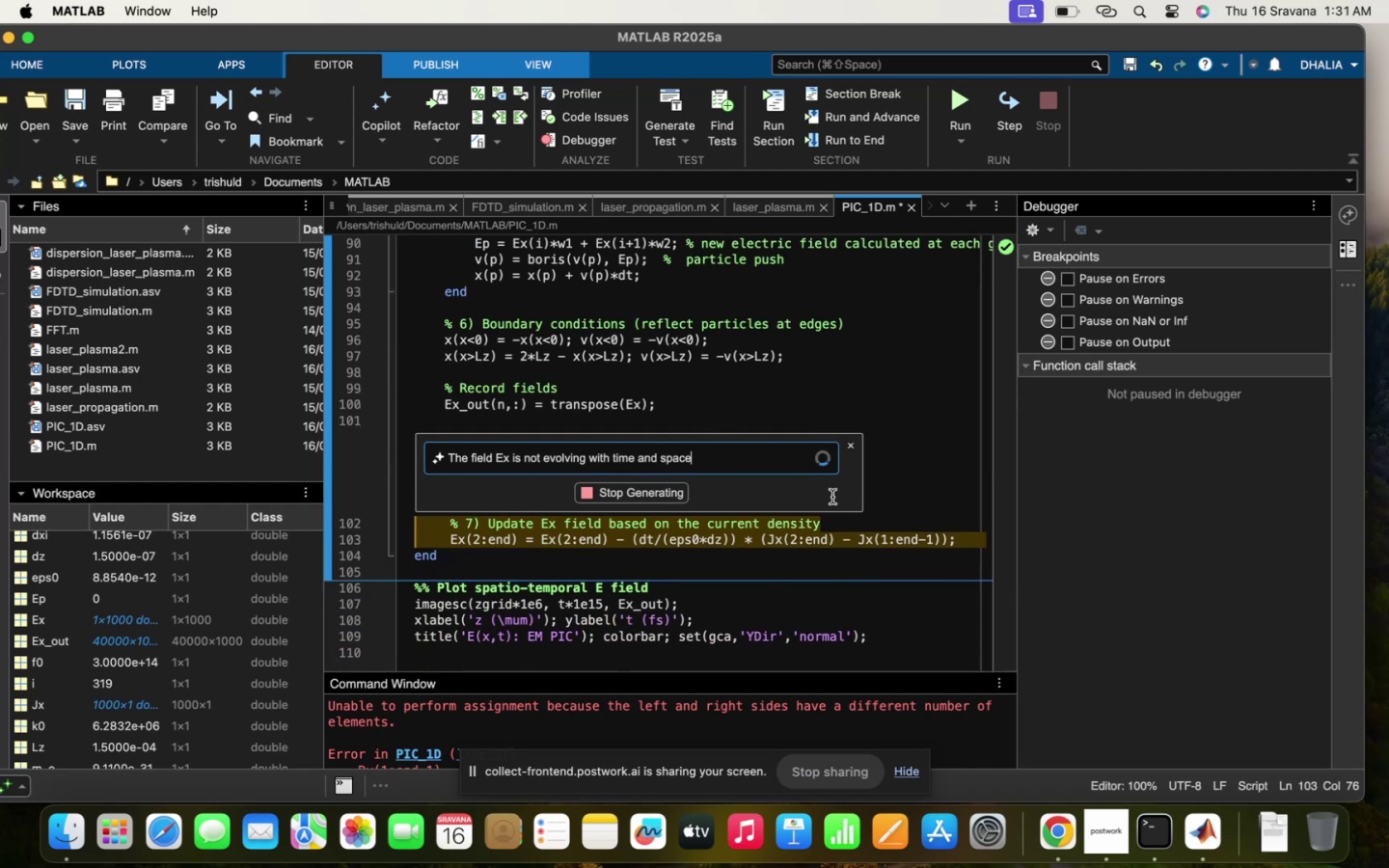 
mouse_move([850, 524])
 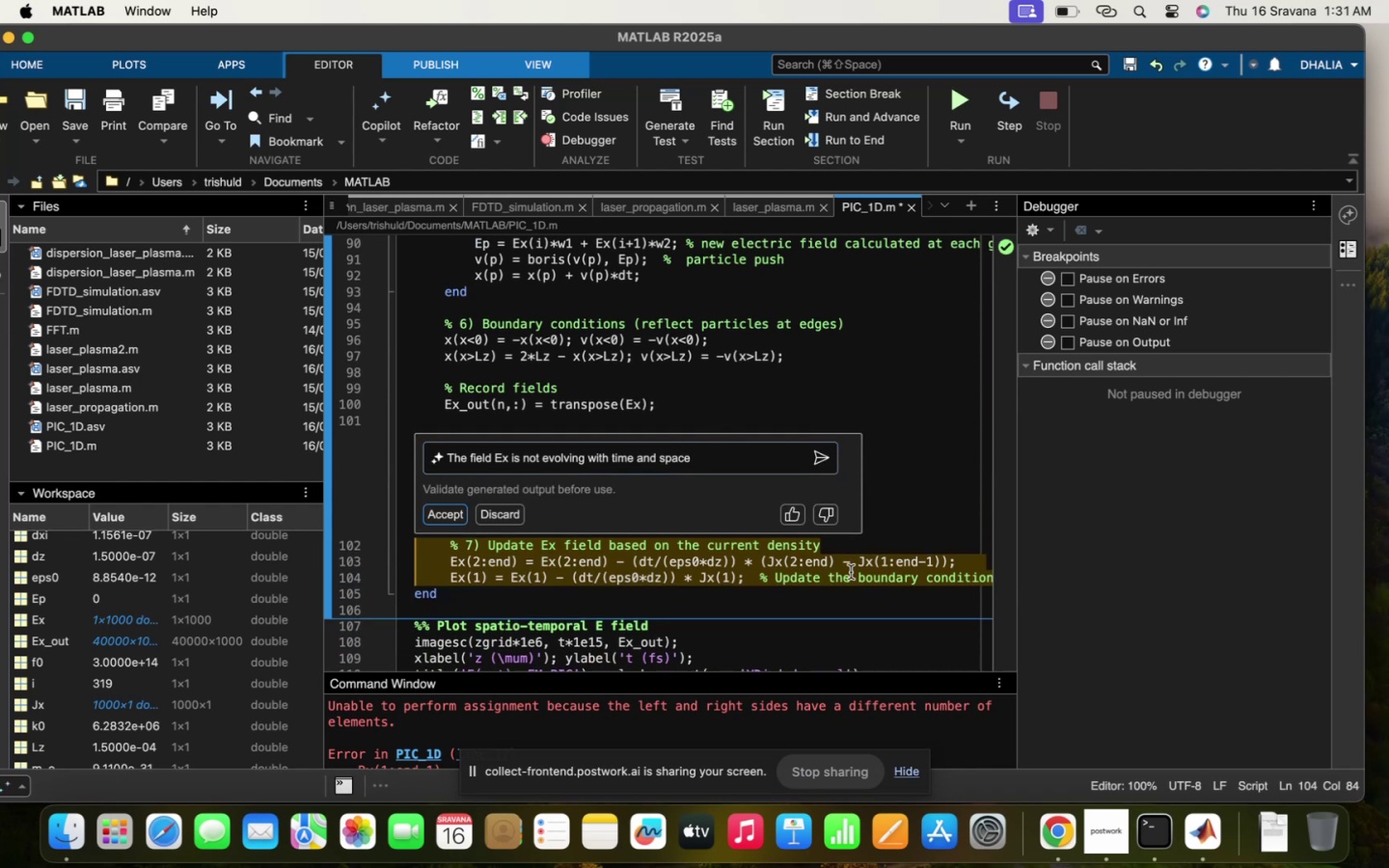 
scroll: coordinate [848, 572], scroll_direction: down, amount: 5.0
 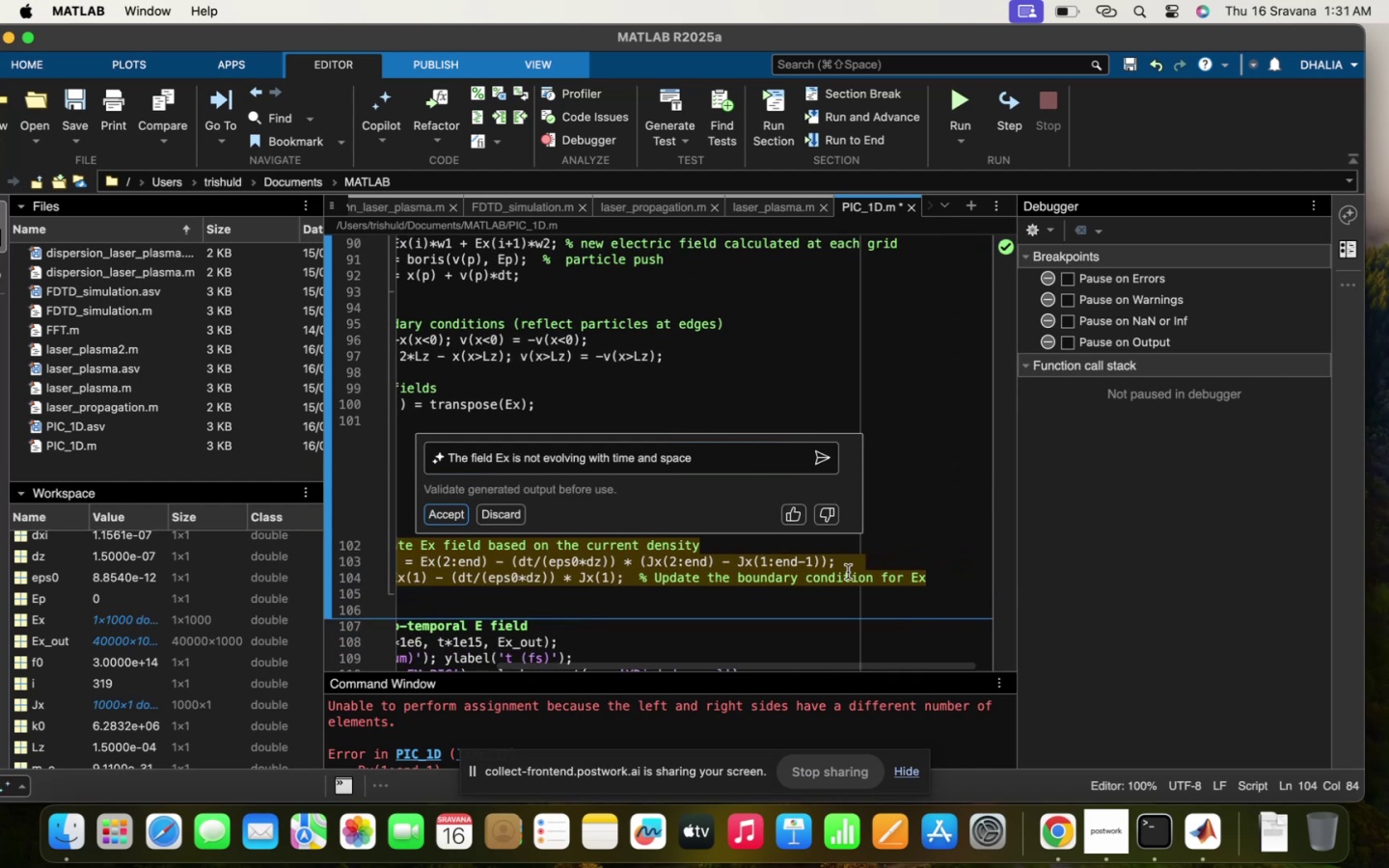 
scroll: coordinate [848, 572], scroll_direction: up, amount: 25.0
 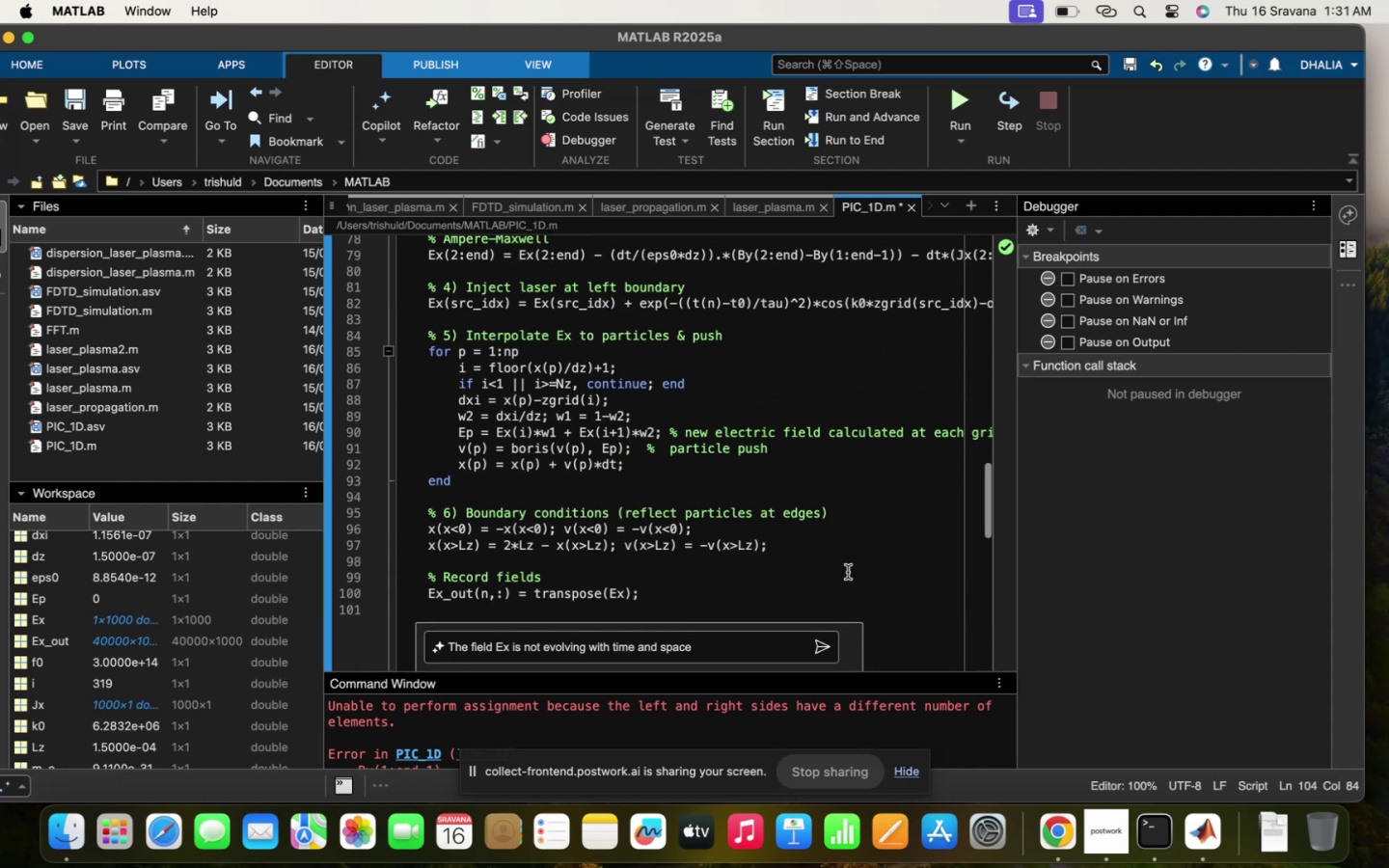 
scroll: coordinate [885, 597], scroll_direction: down, amount: 36.0
 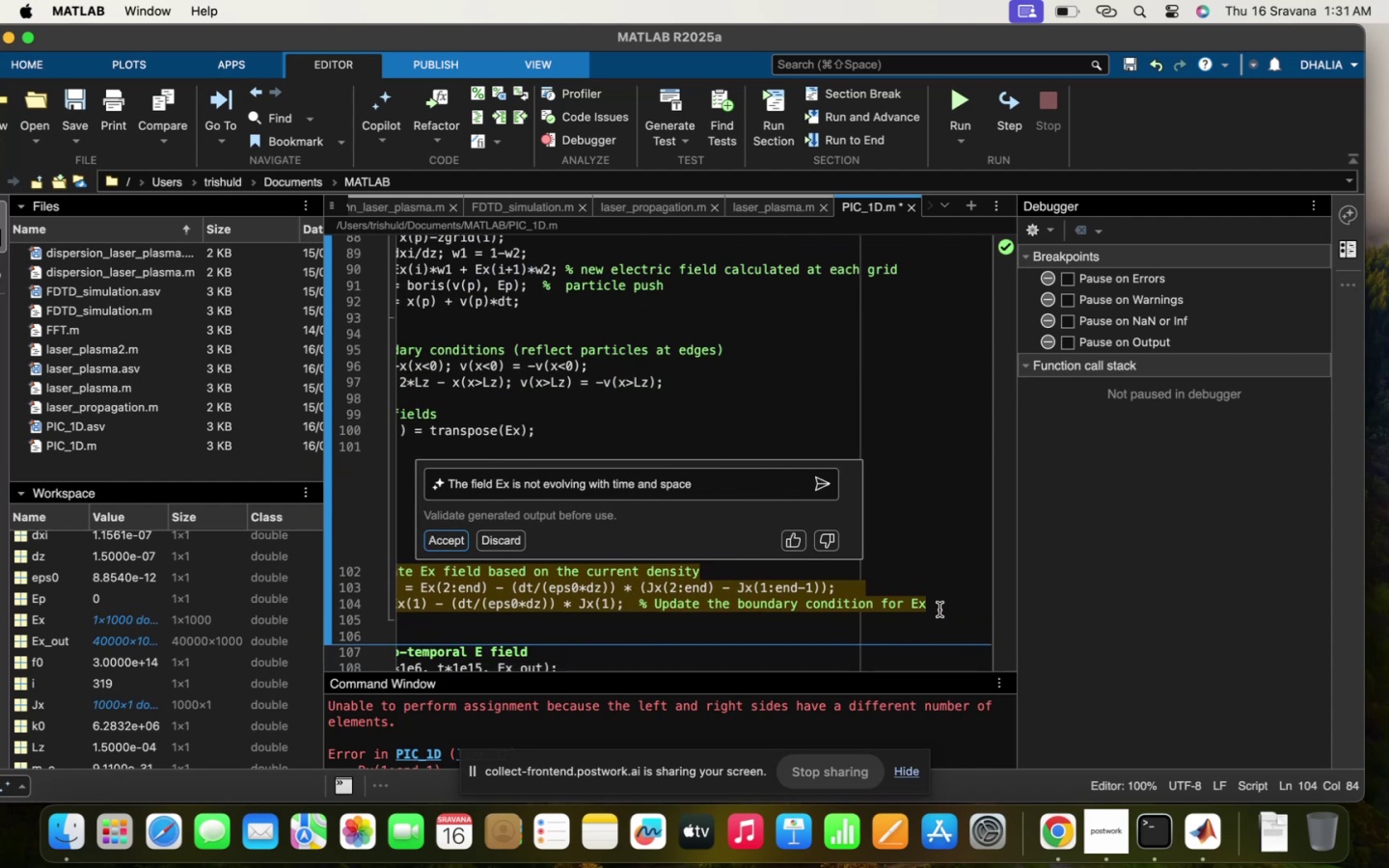 
left_click_drag(start_coordinate=[940, 610], to_coordinate=[453, 598])
 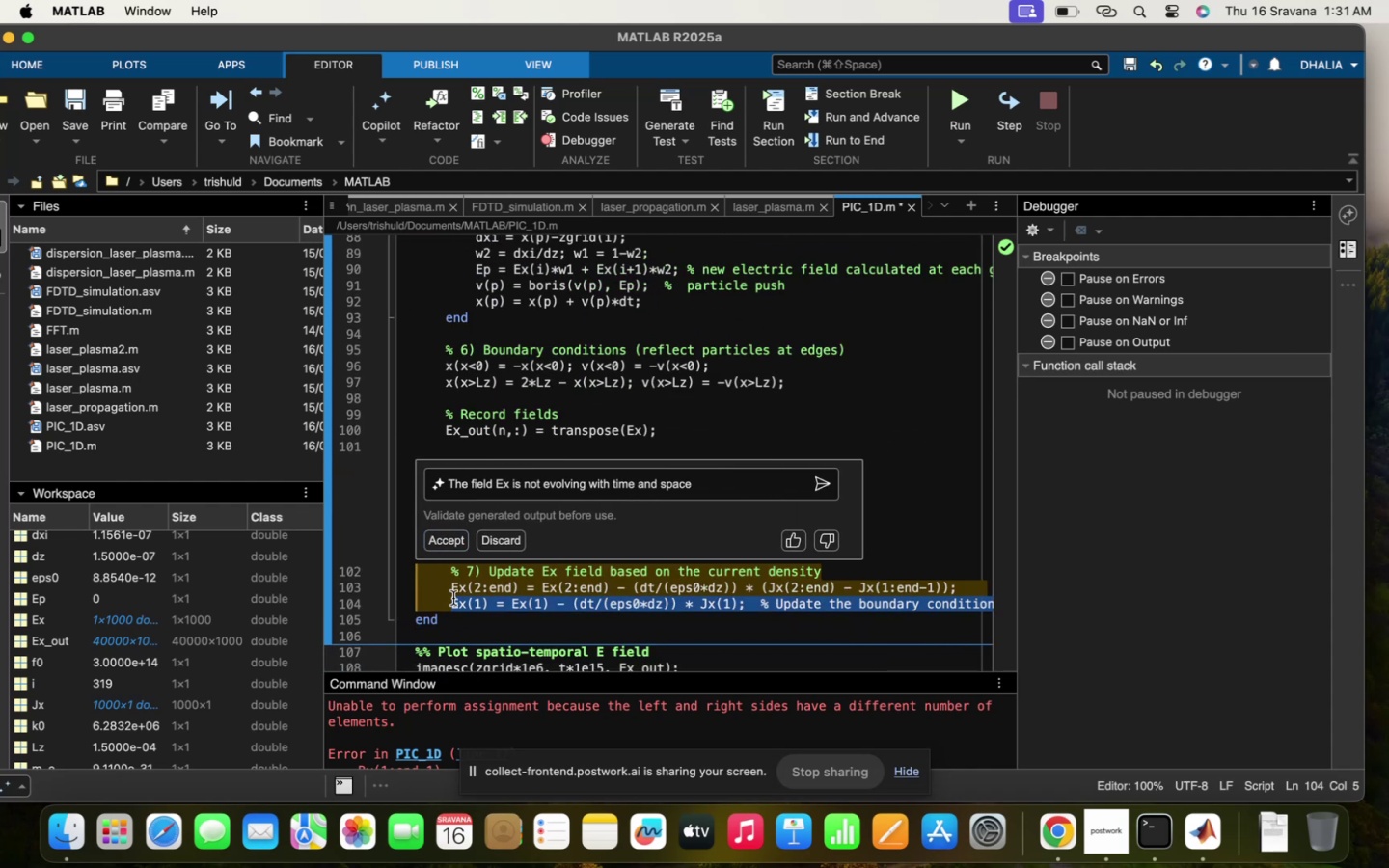 
key(Meta+C)
 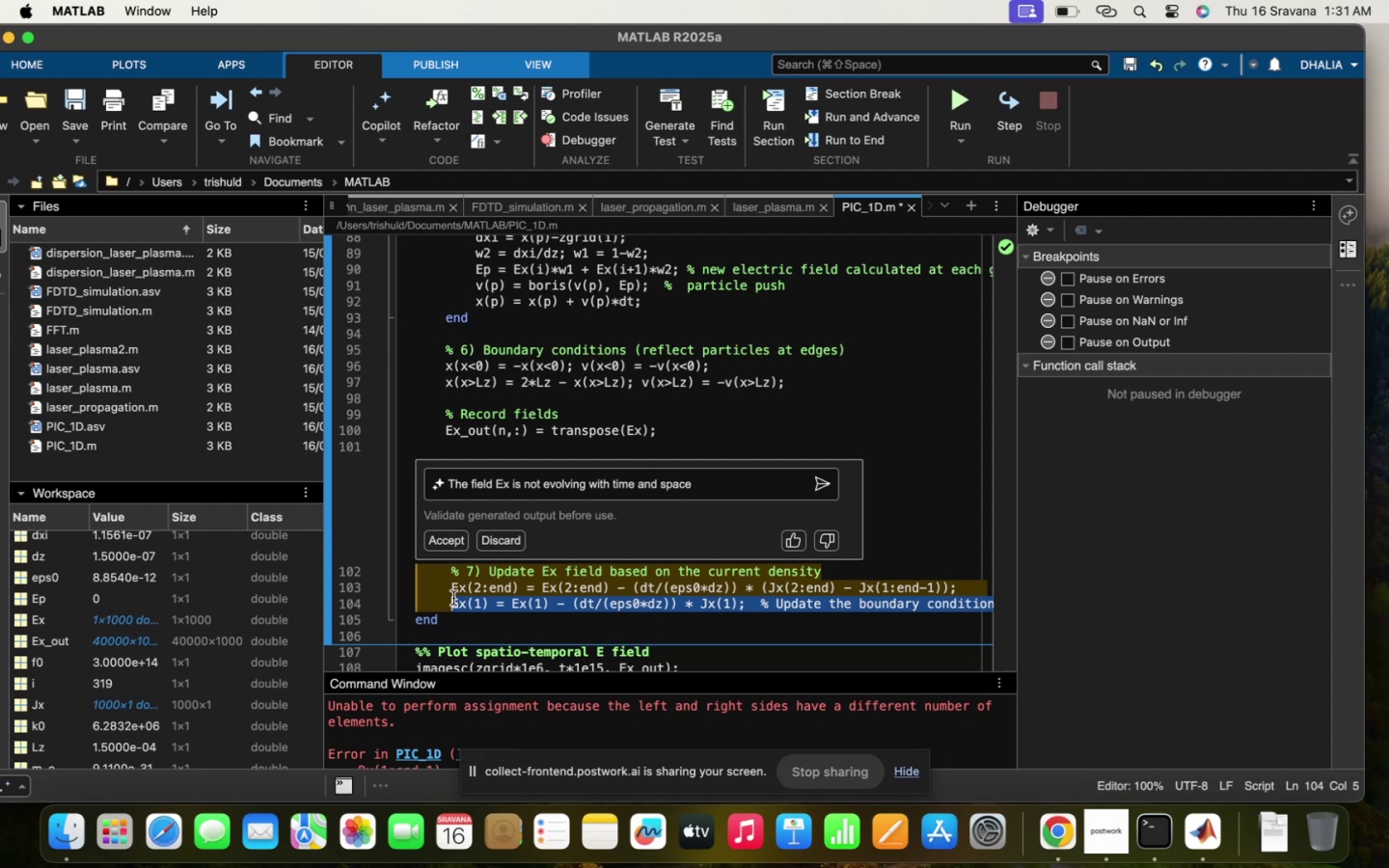 
key(Backspace)
 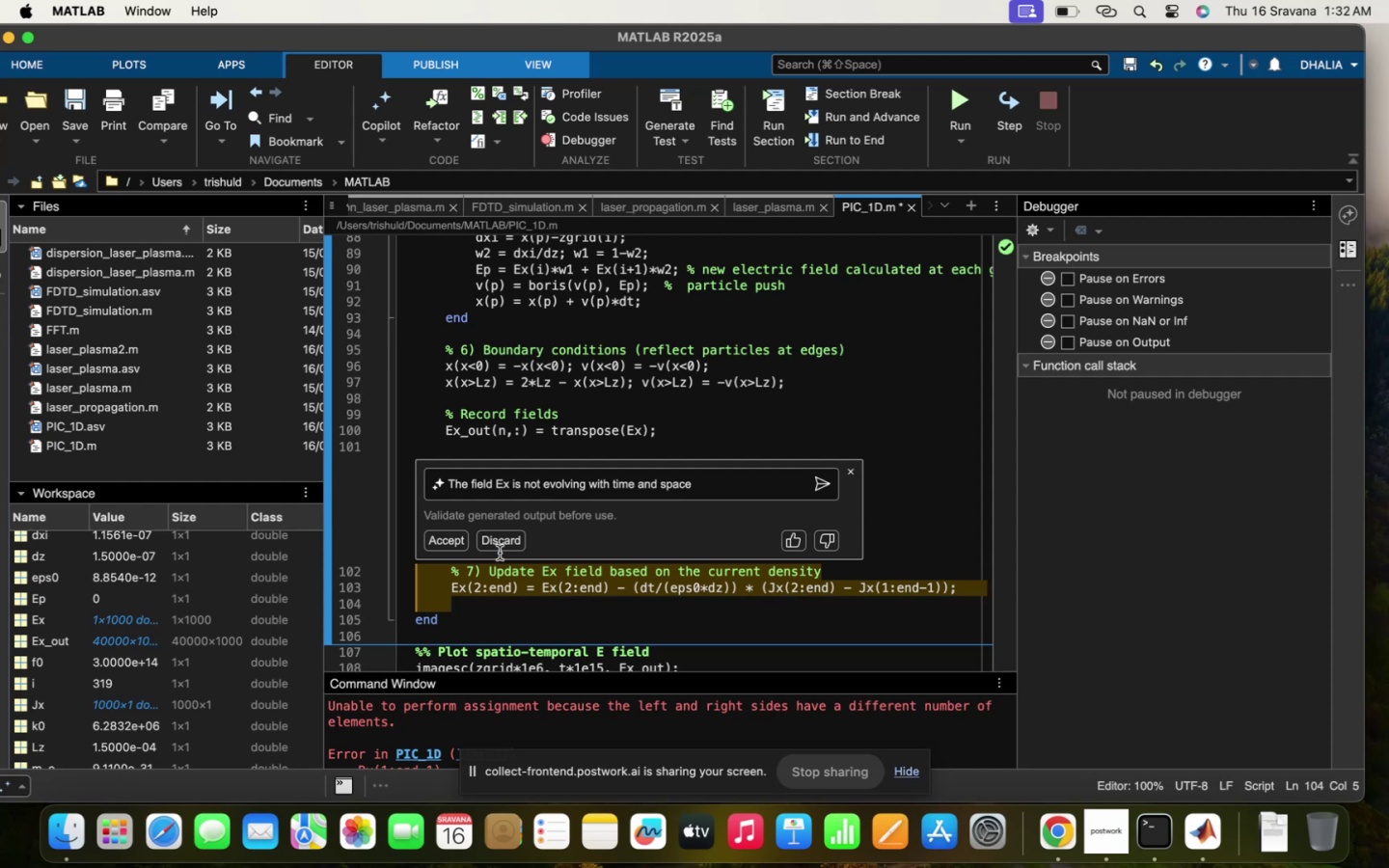 
left_click([509, 539])
 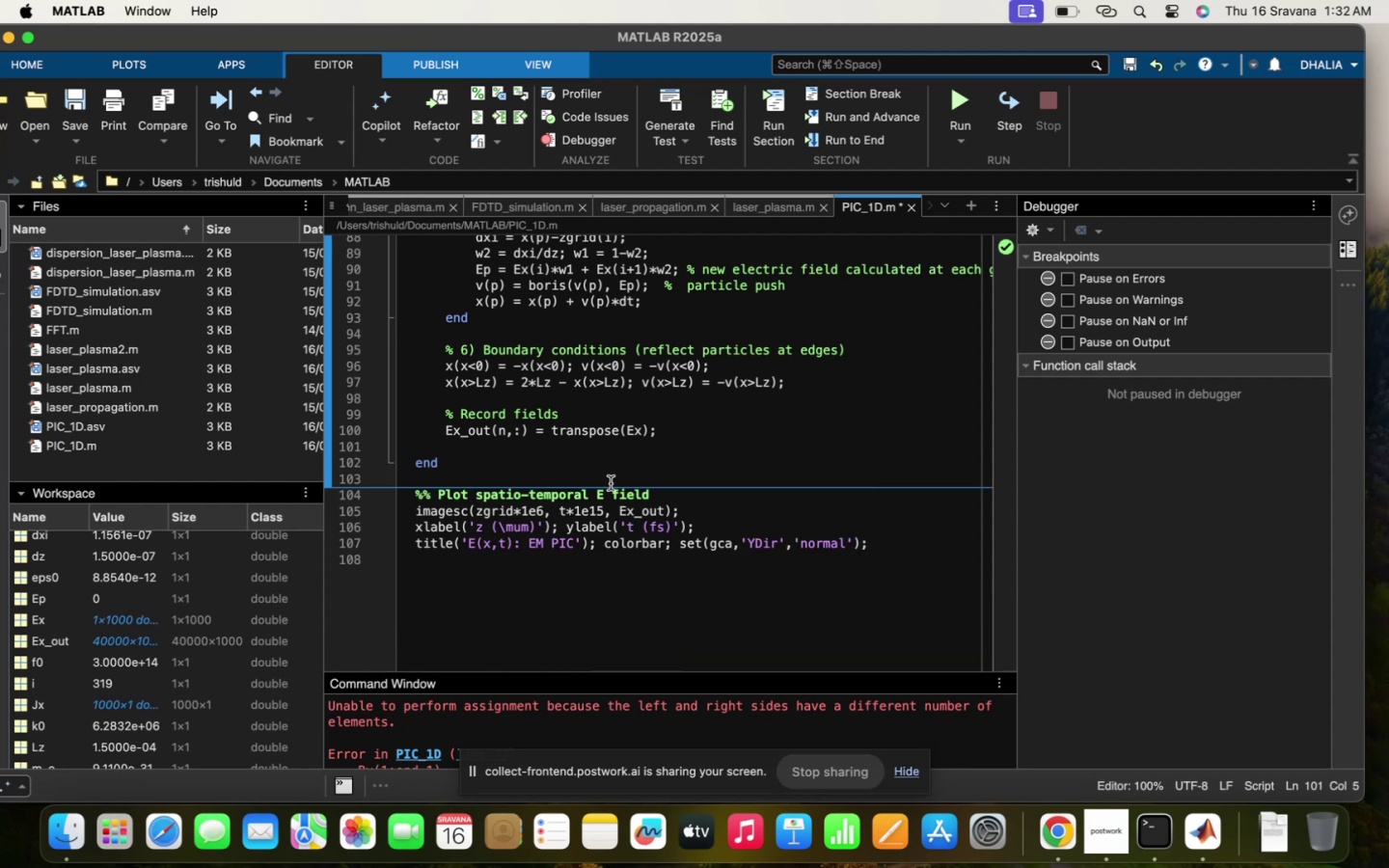 
scroll: coordinate [469, 393], scroll_direction: up, amount: 30.0
 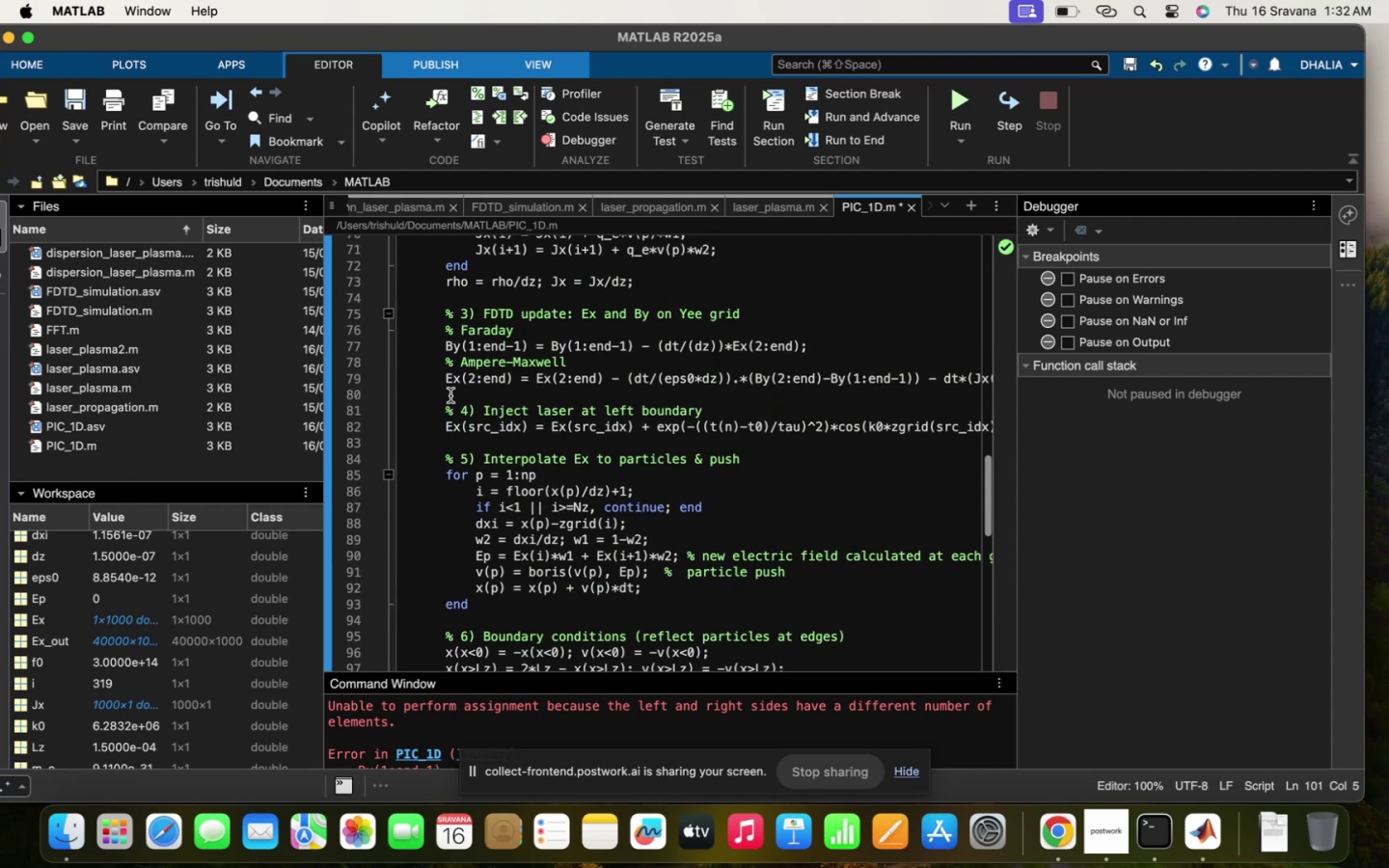 
left_click([450, 395])
 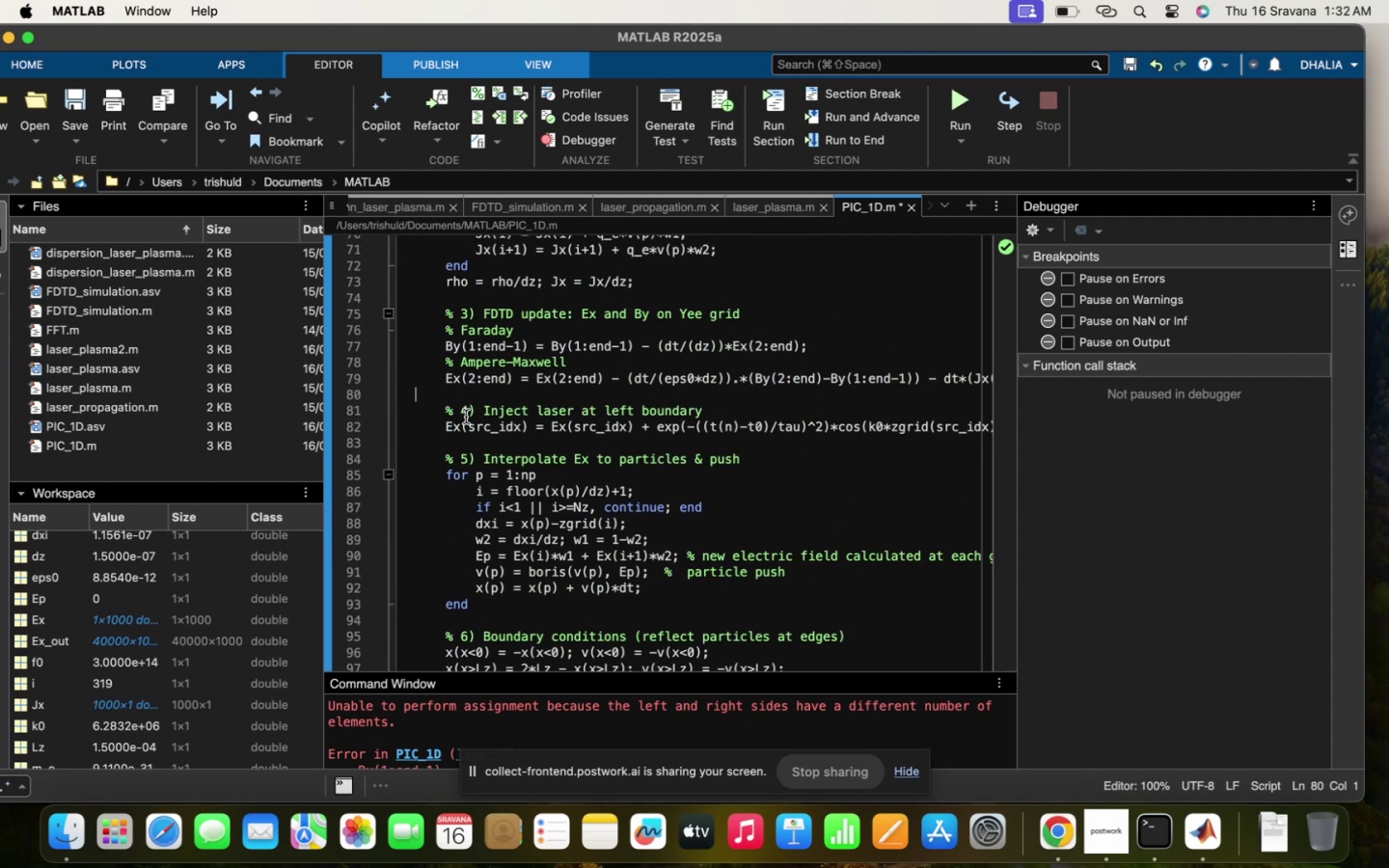 
key(Space)
 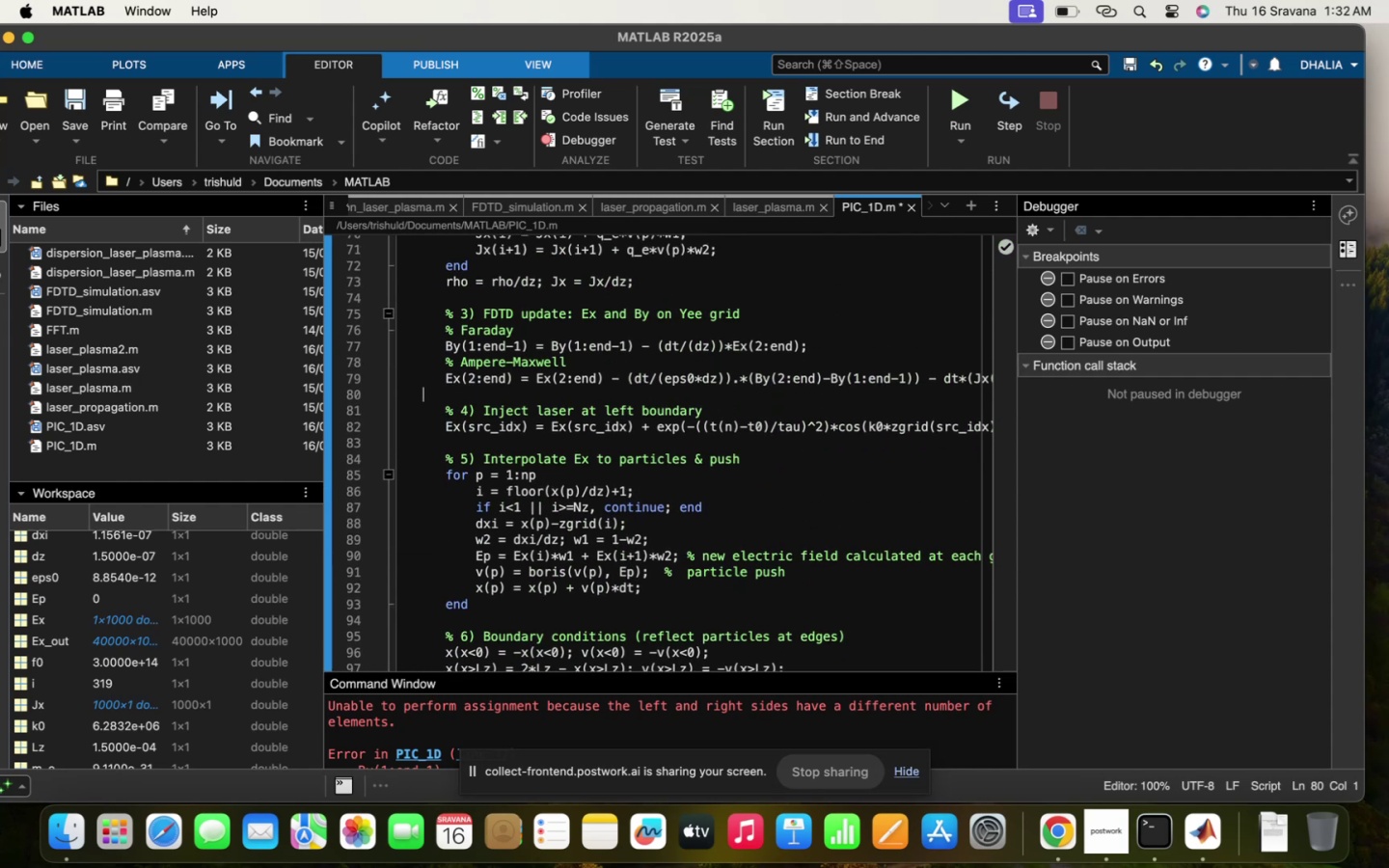 
key(Space)
 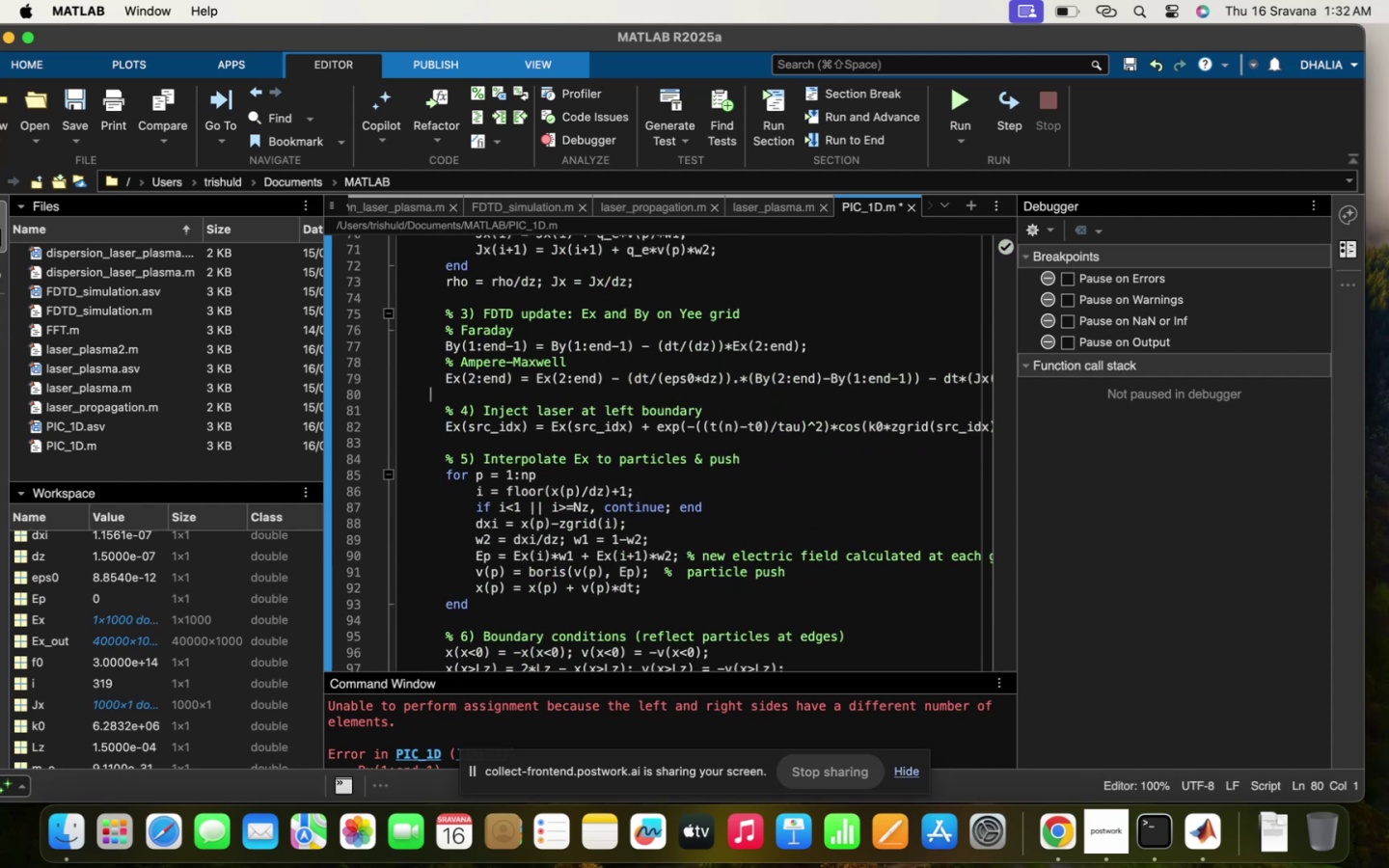 
key(Space)
 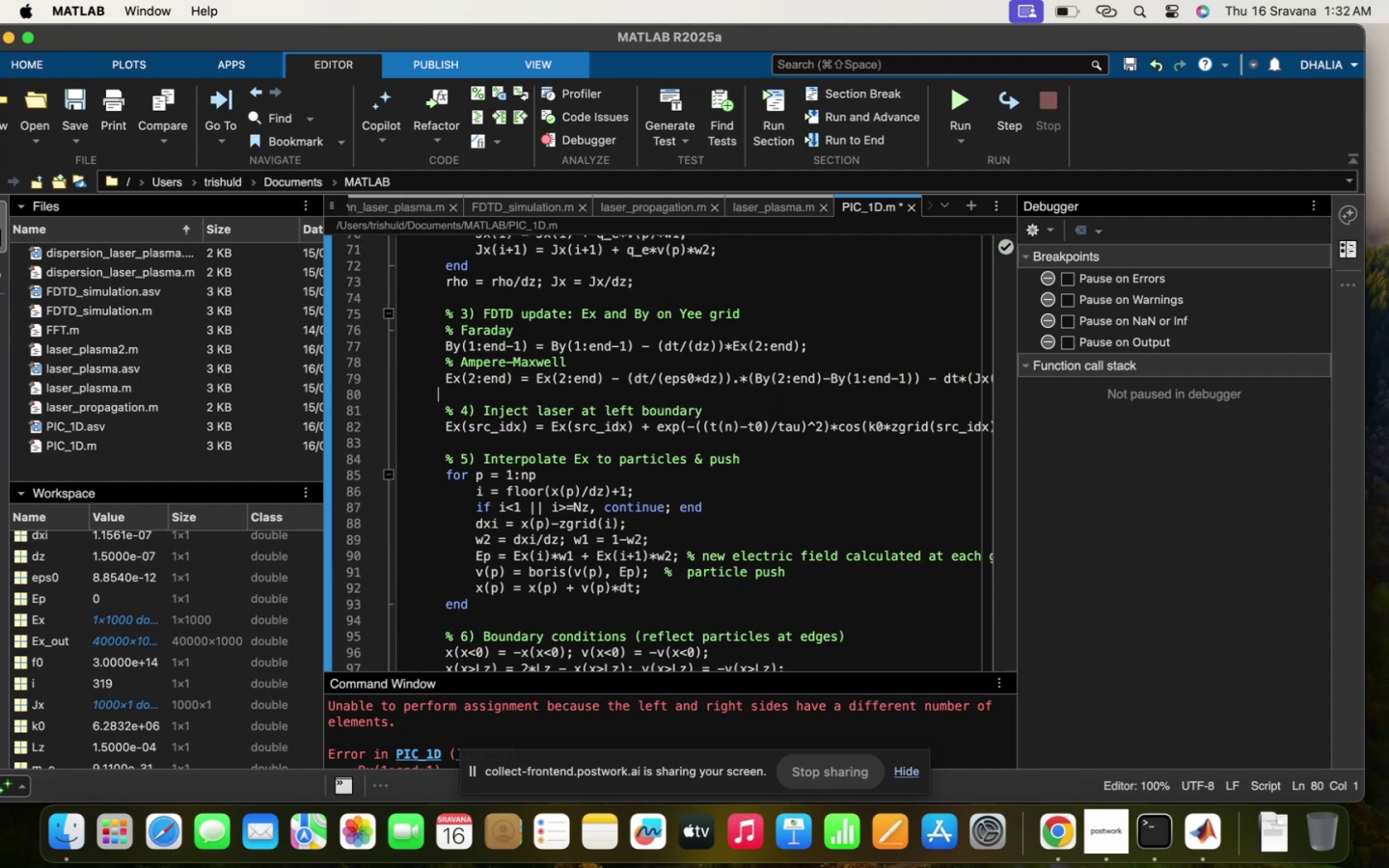 
key(Space)
 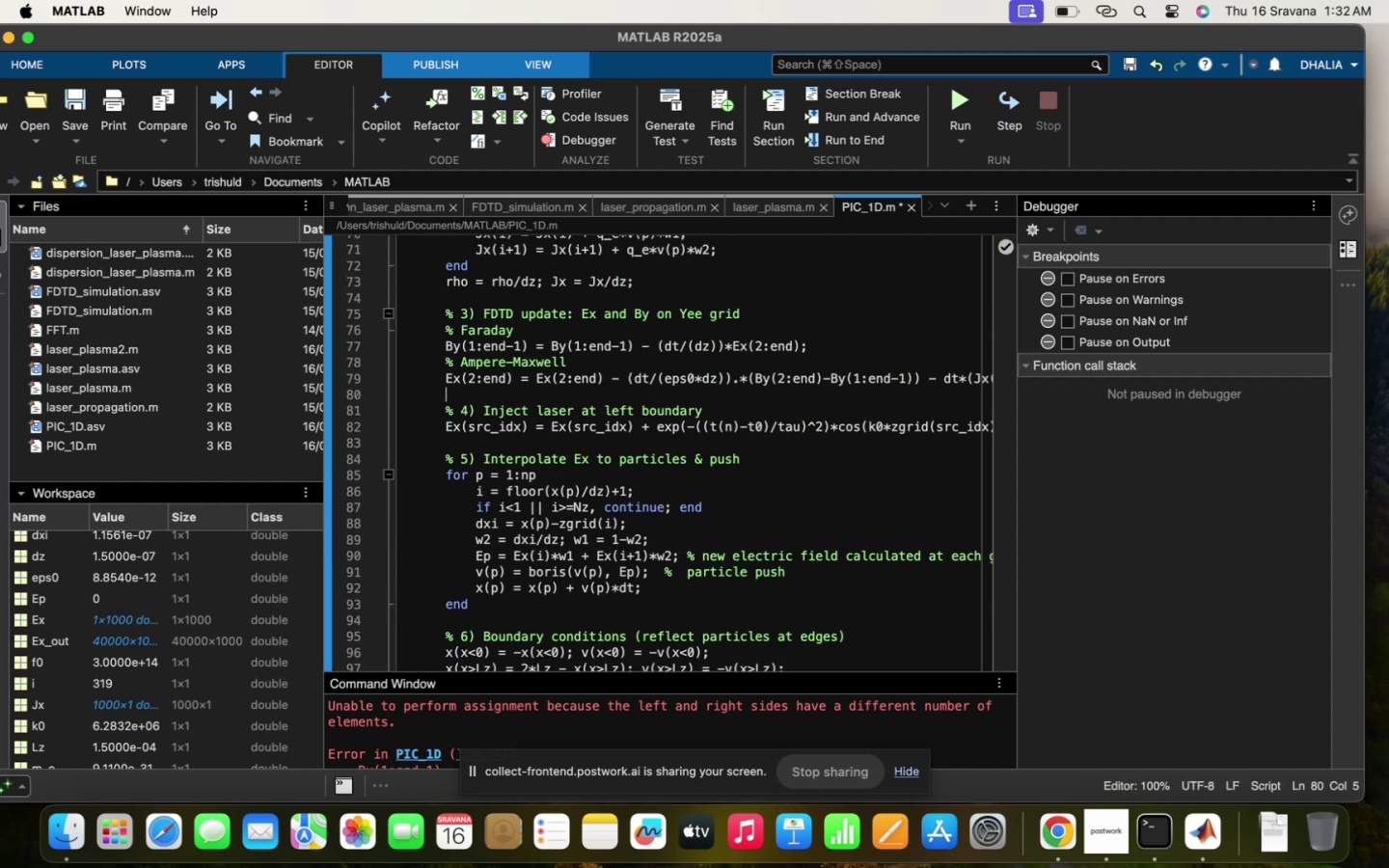 
key(Meta+V)
 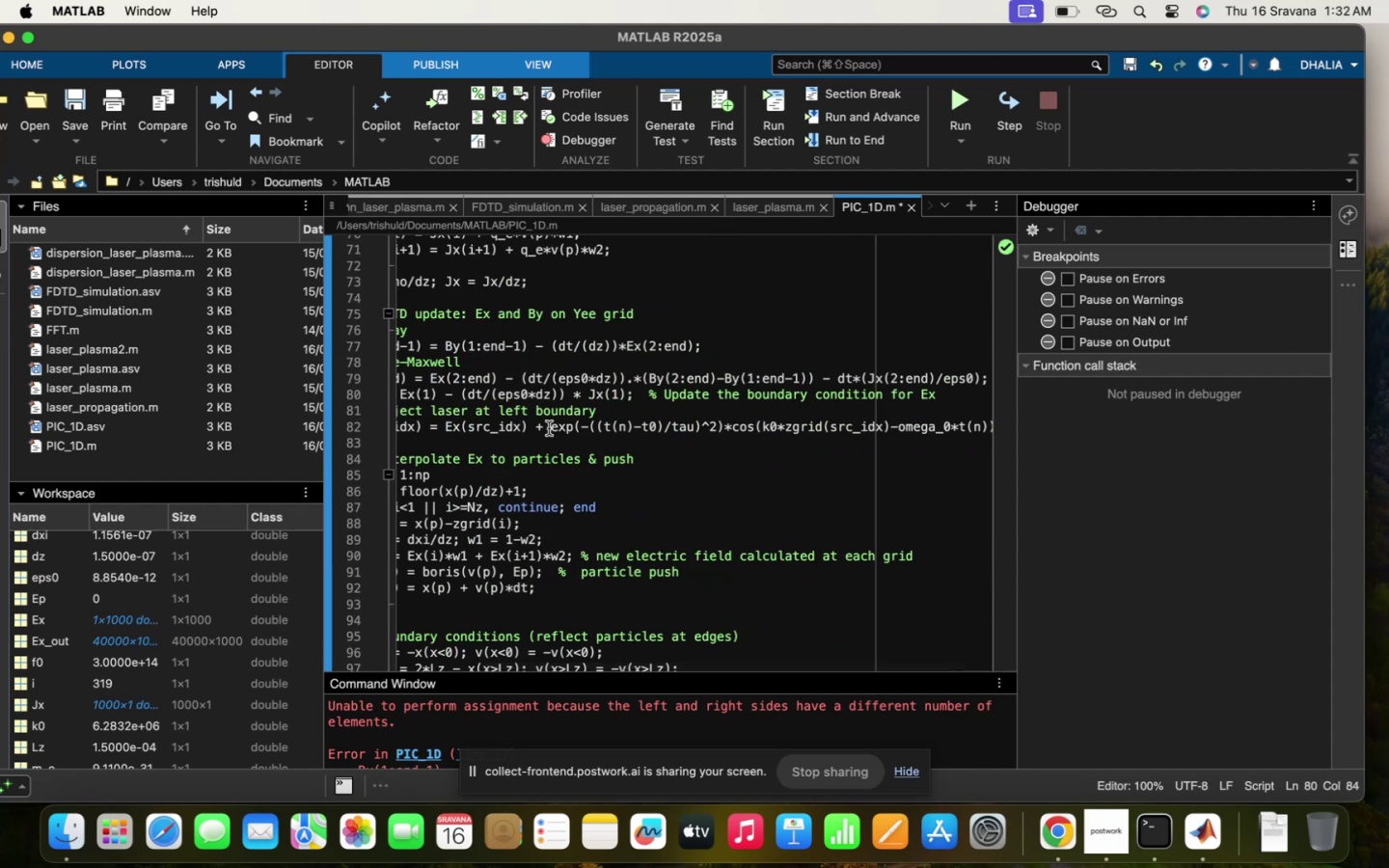 
scroll: coordinate [784, 475], scroll_direction: up, amount: 23.0
 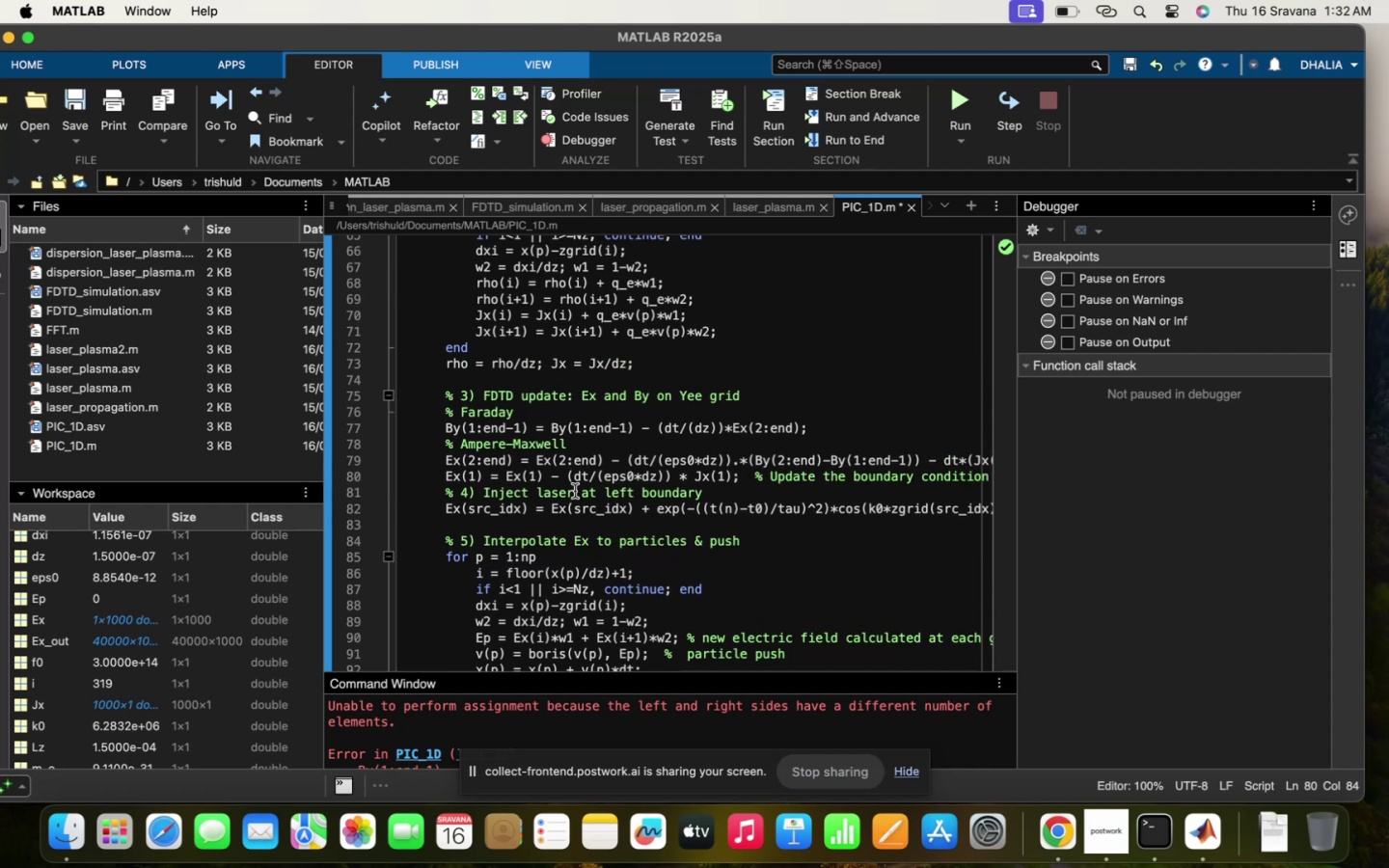 
key(Meta+Z)
 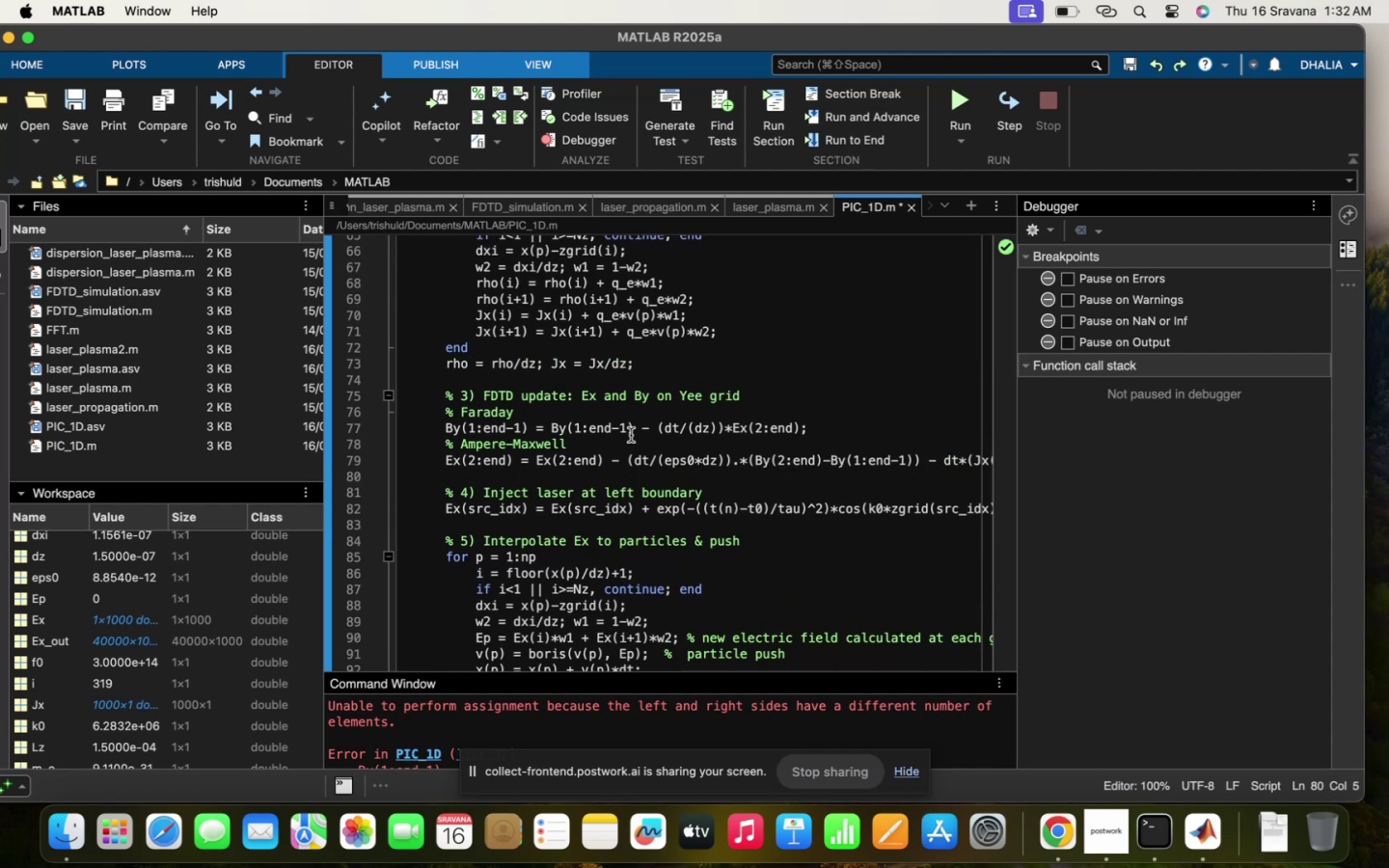 
left_click([608, 448])
 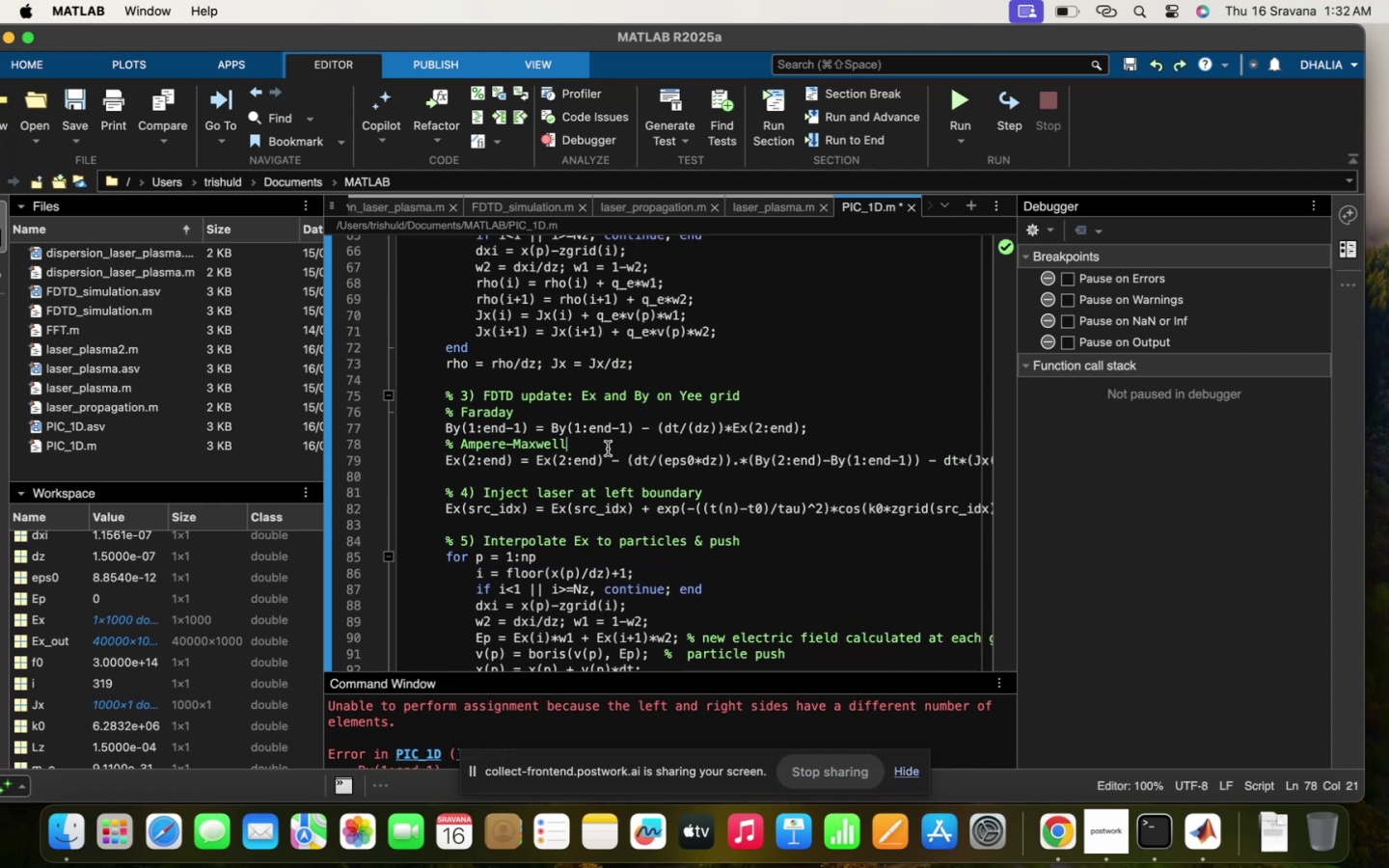 
key(Shift+ShiftRight)
 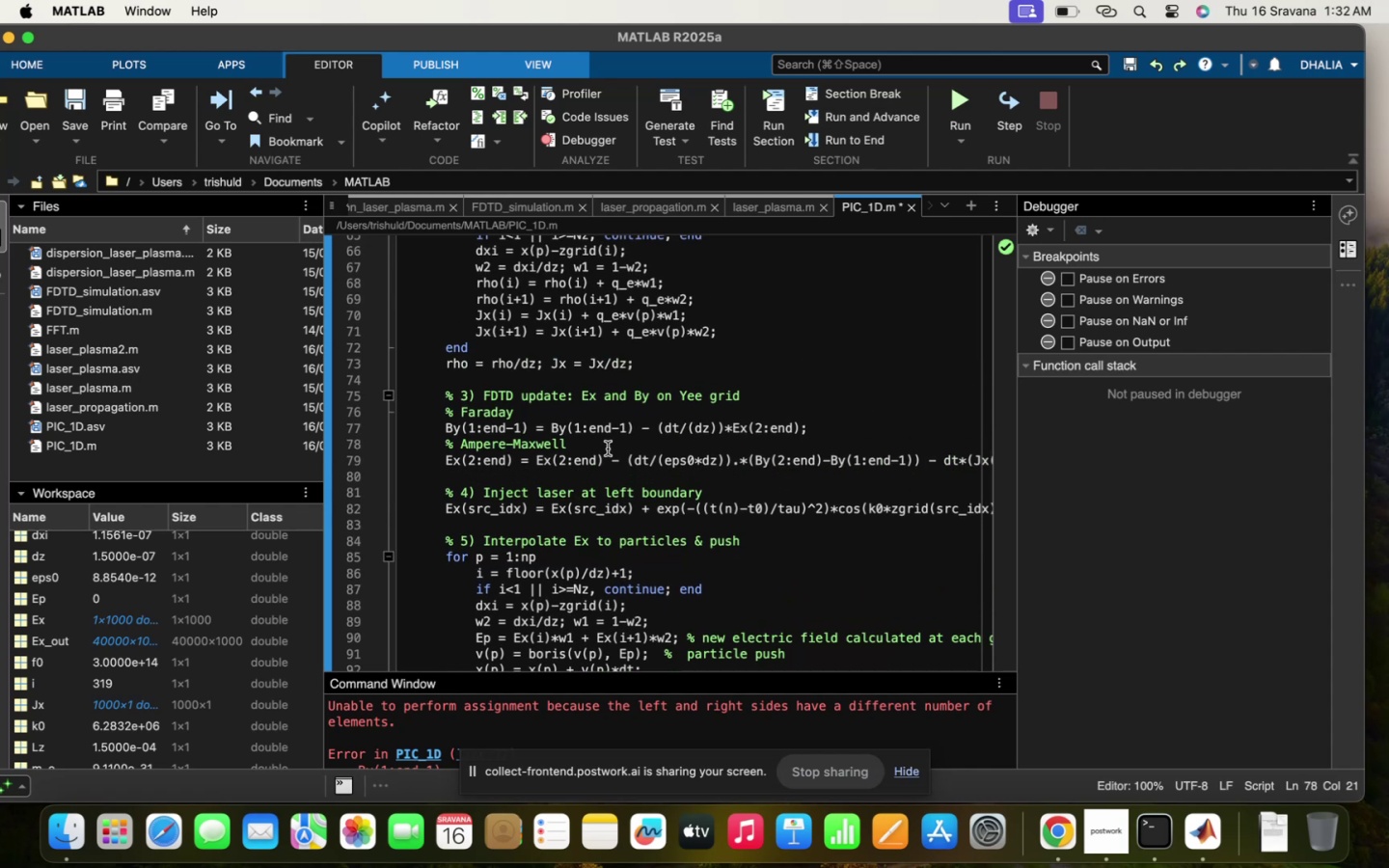 
key(Enter)
 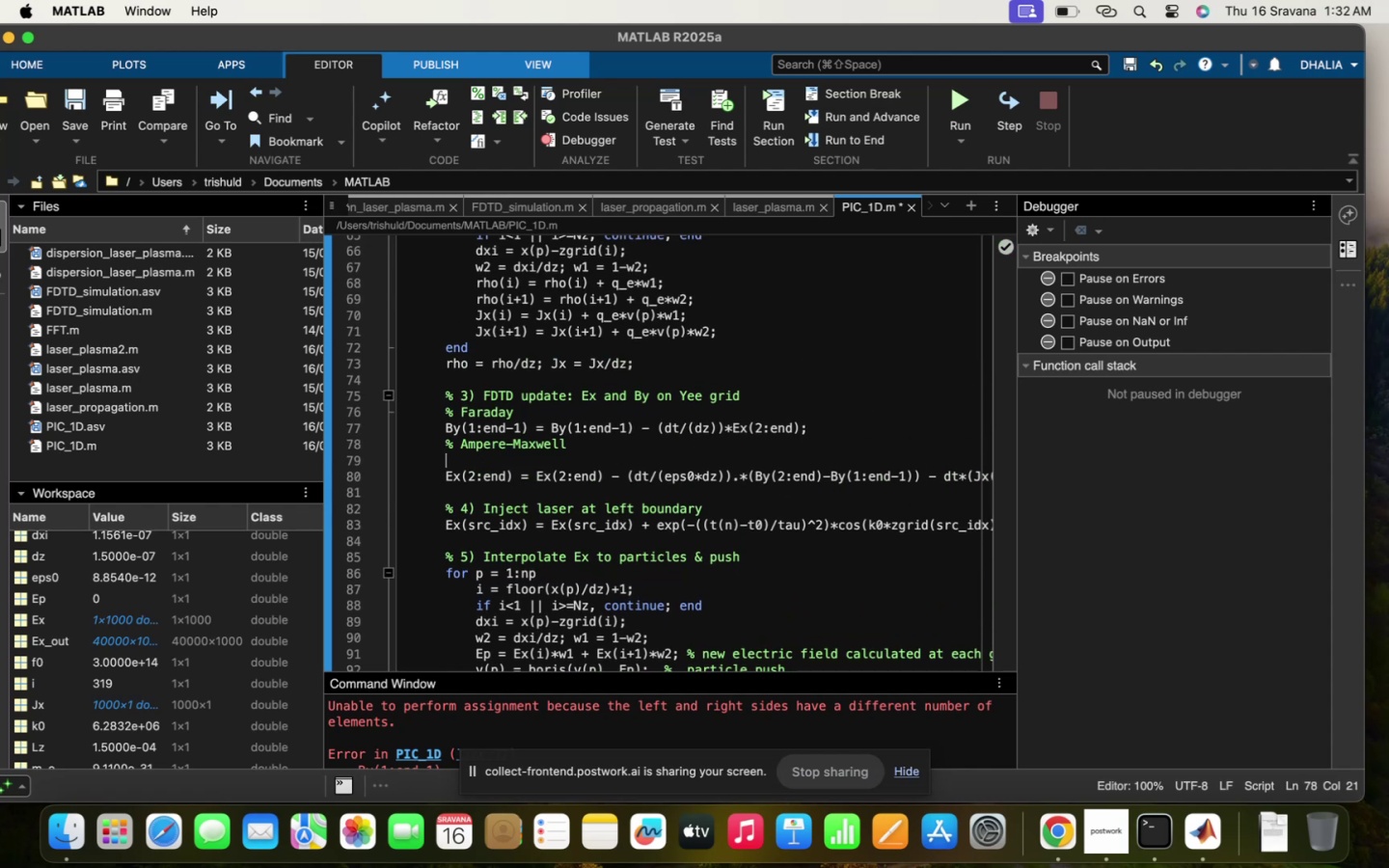 
key(Meta+V)
 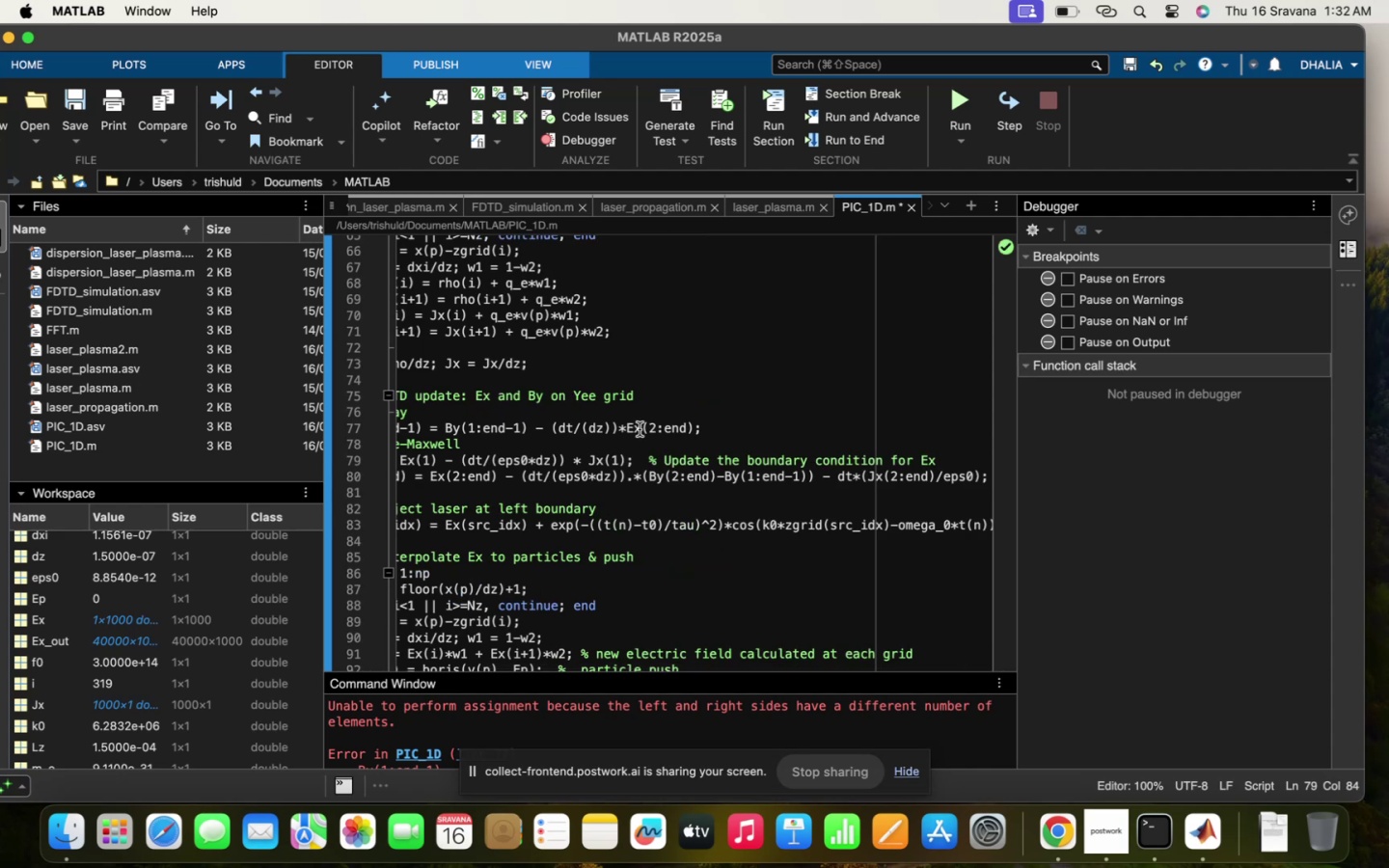 
scroll: coordinate [650, 426], scroll_direction: up, amount: 31.0
 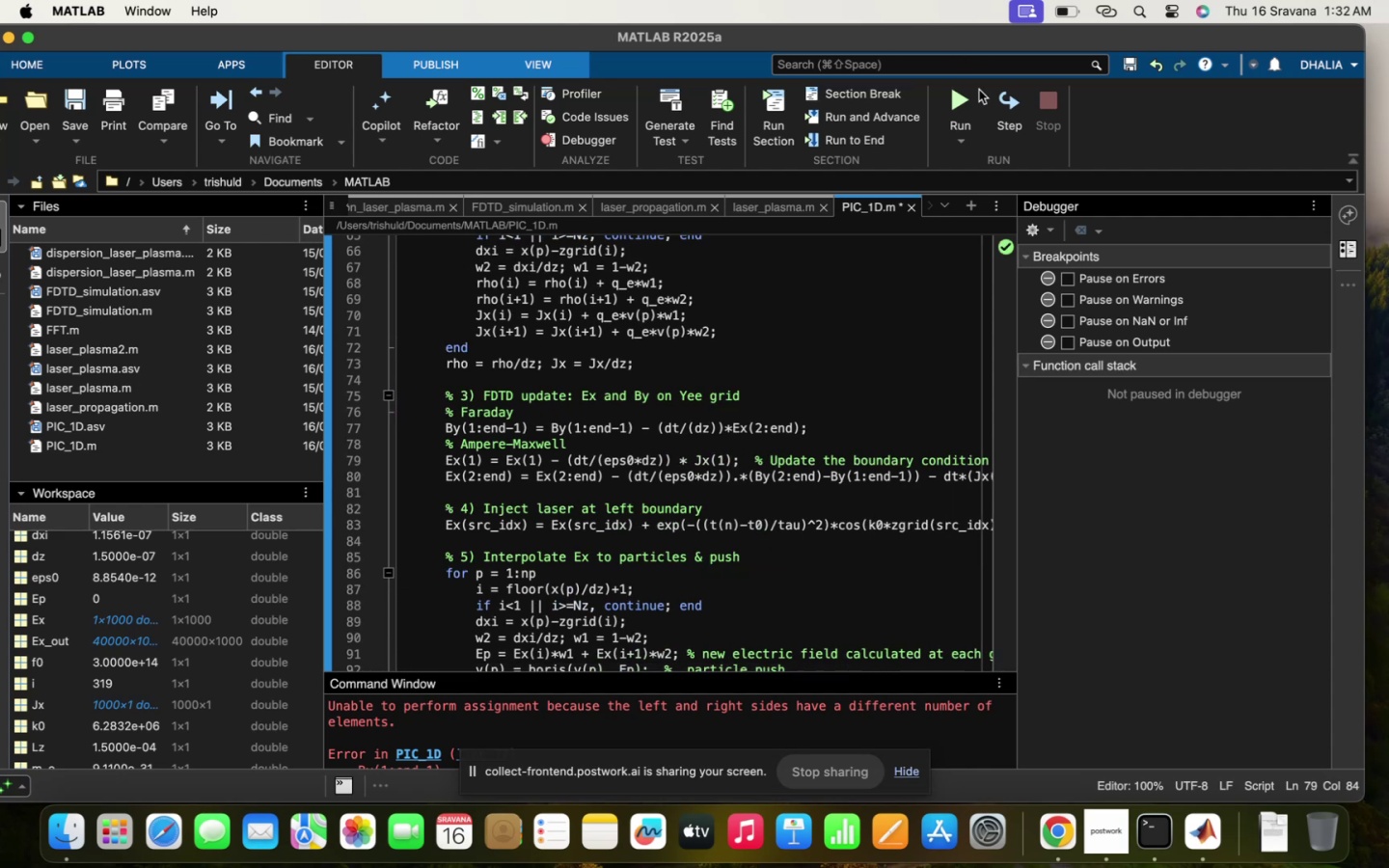 
left_click([968, 97])
 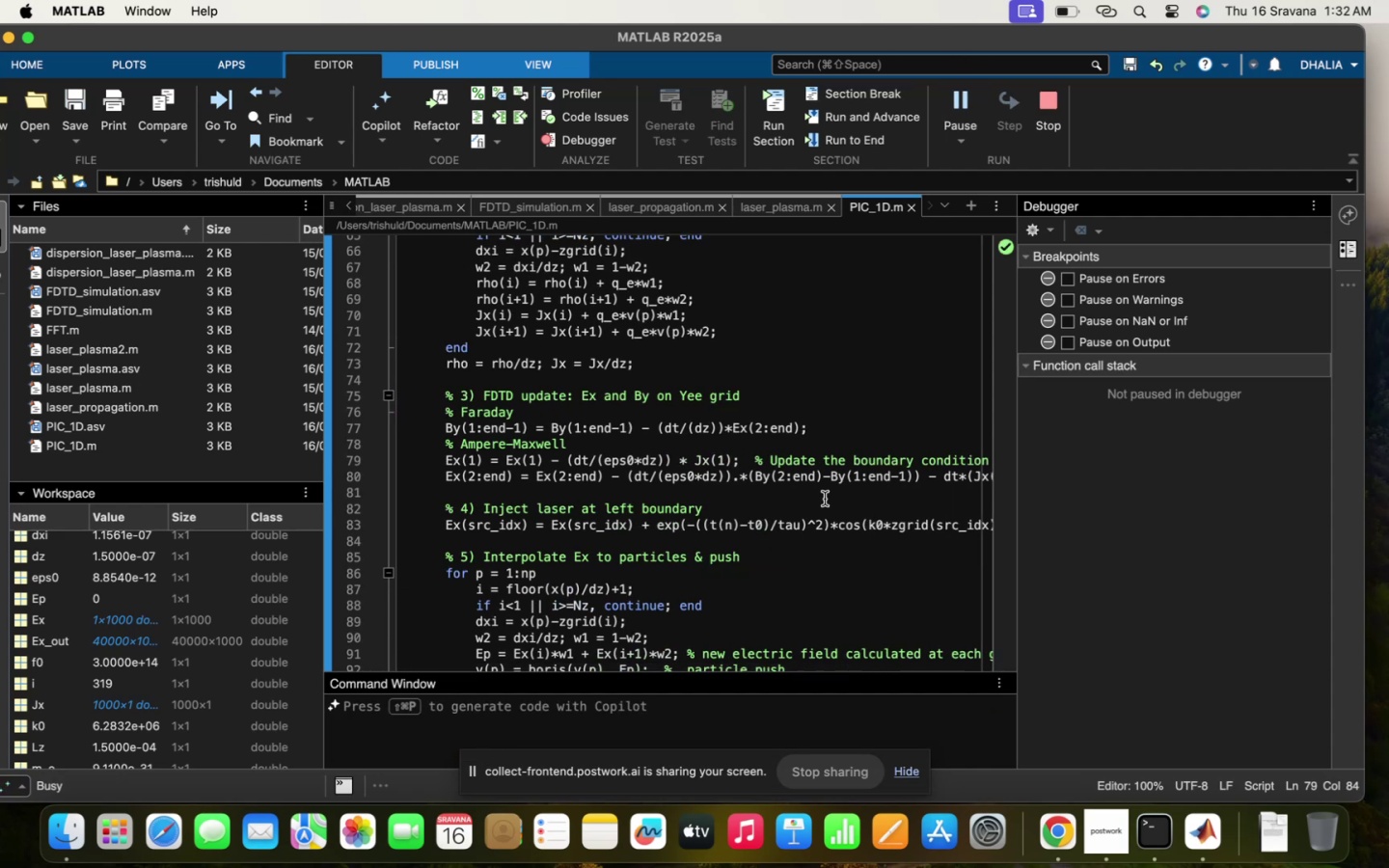 
wait(7.14)
 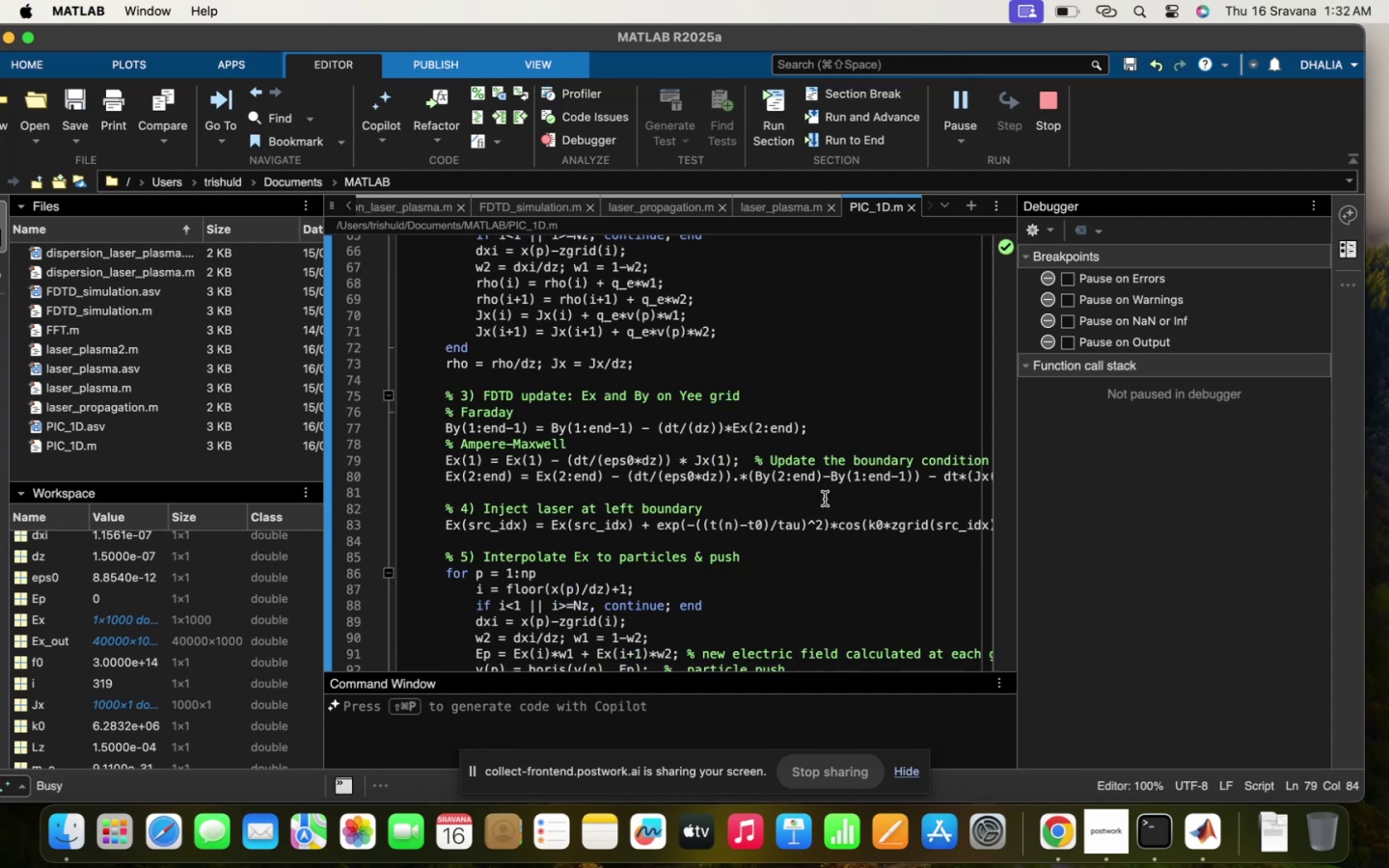 
scroll: coordinate [825, 499], scroll_direction: up, amount: 59.0
 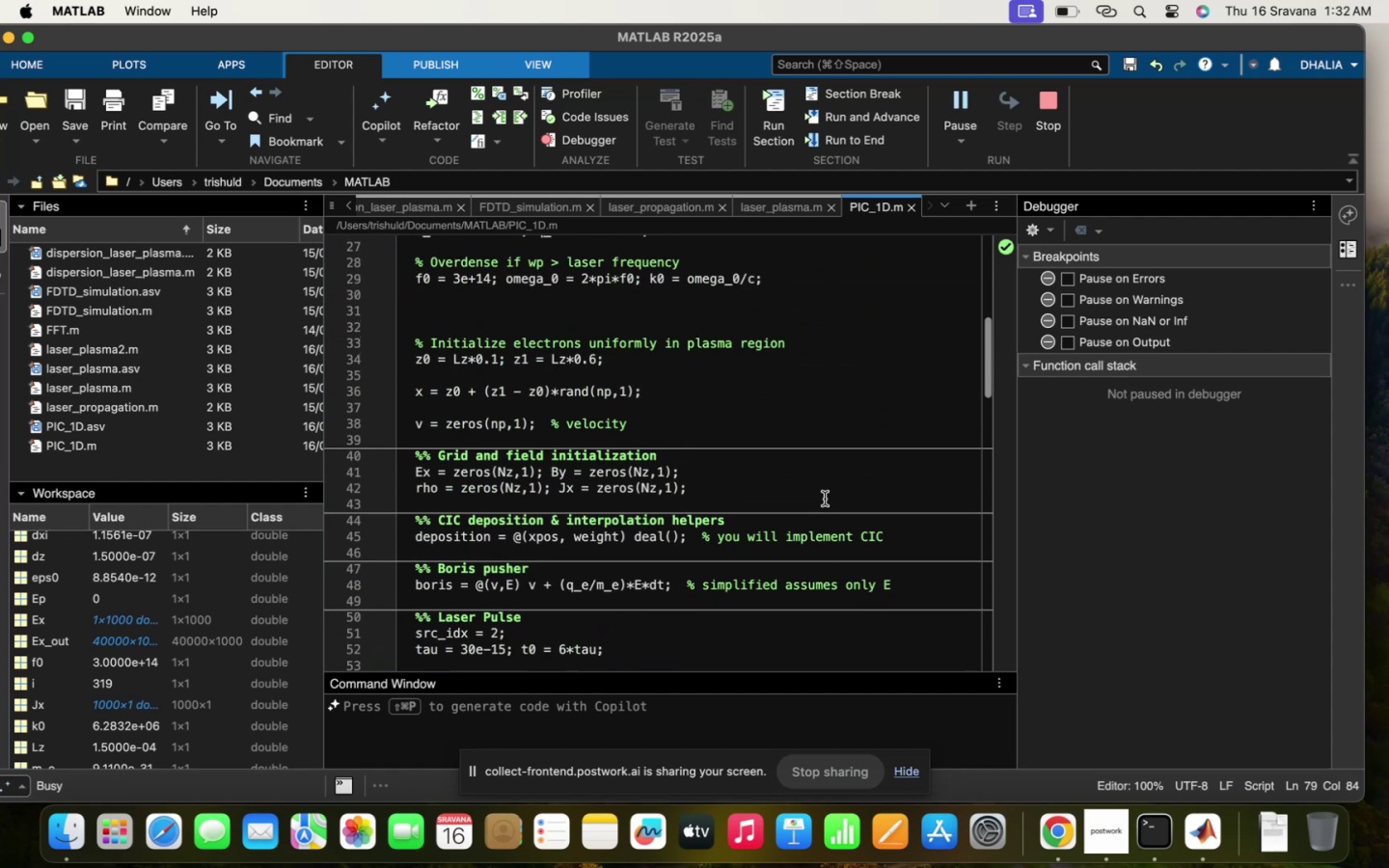 
scroll: coordinate [825, 499], scroll_direction: down, amount: 39.0
 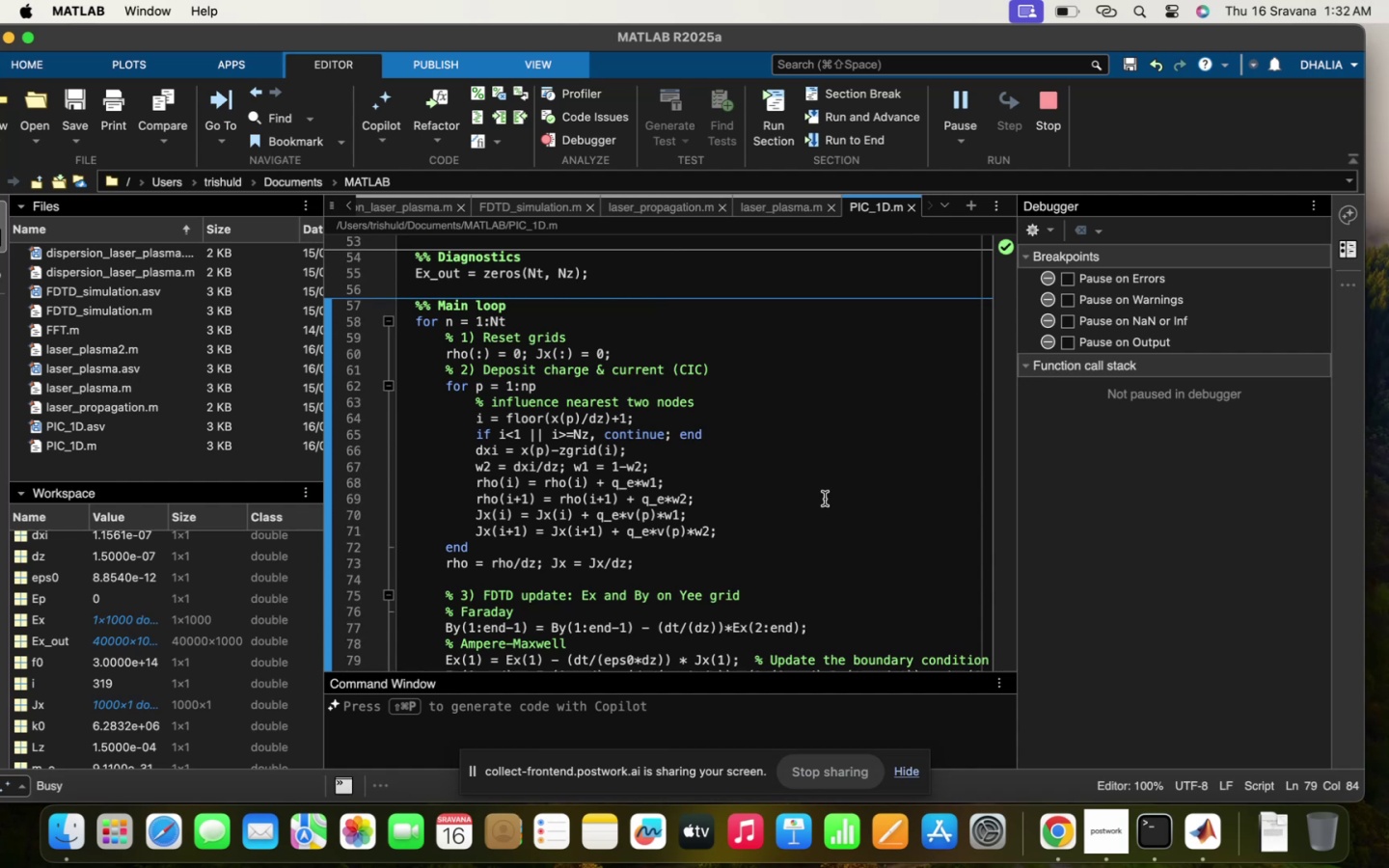 
wait(22.17)
 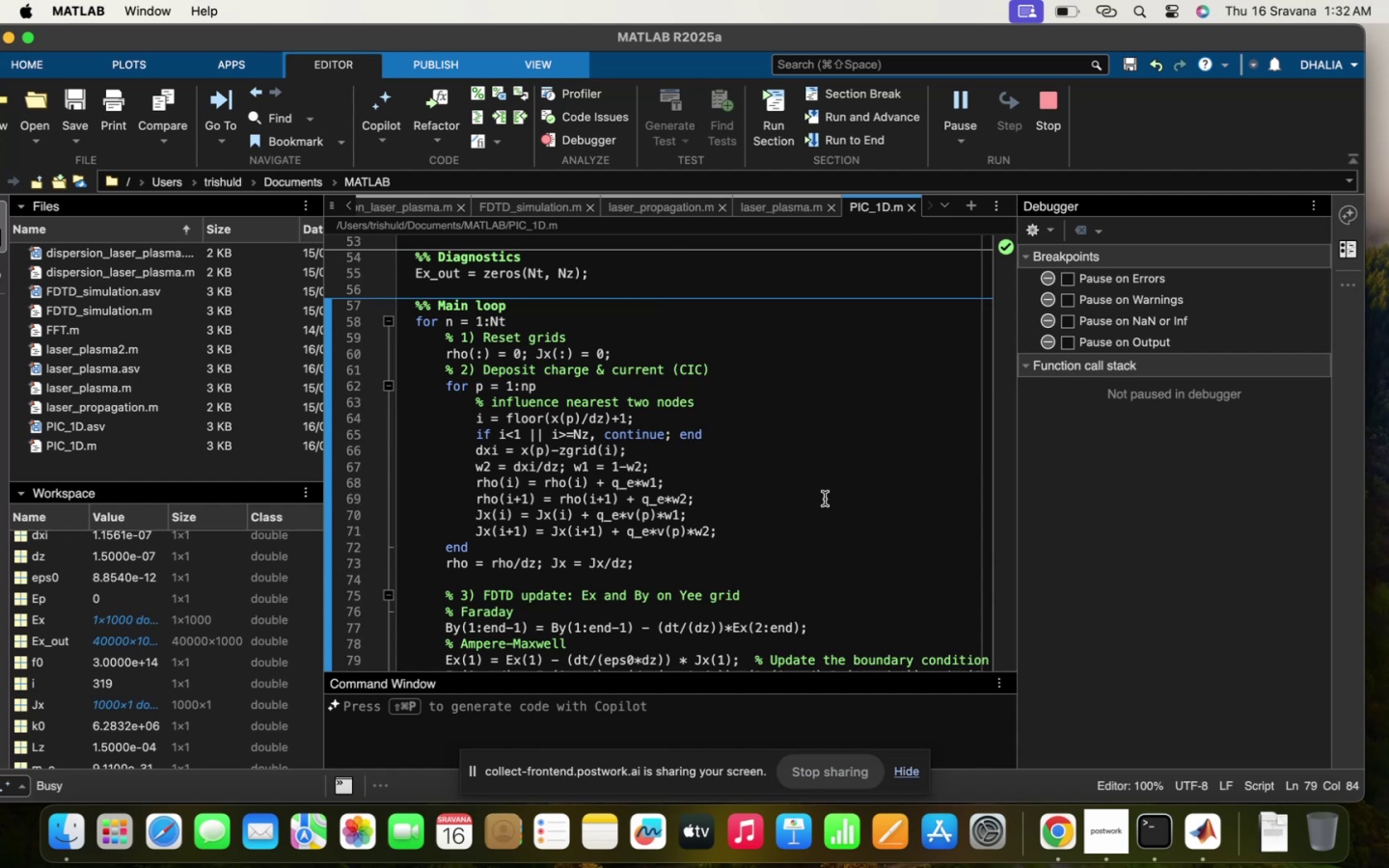 
left_click_drag(start_coordinate=[590, 526], to_coordinate=[350, 708])
 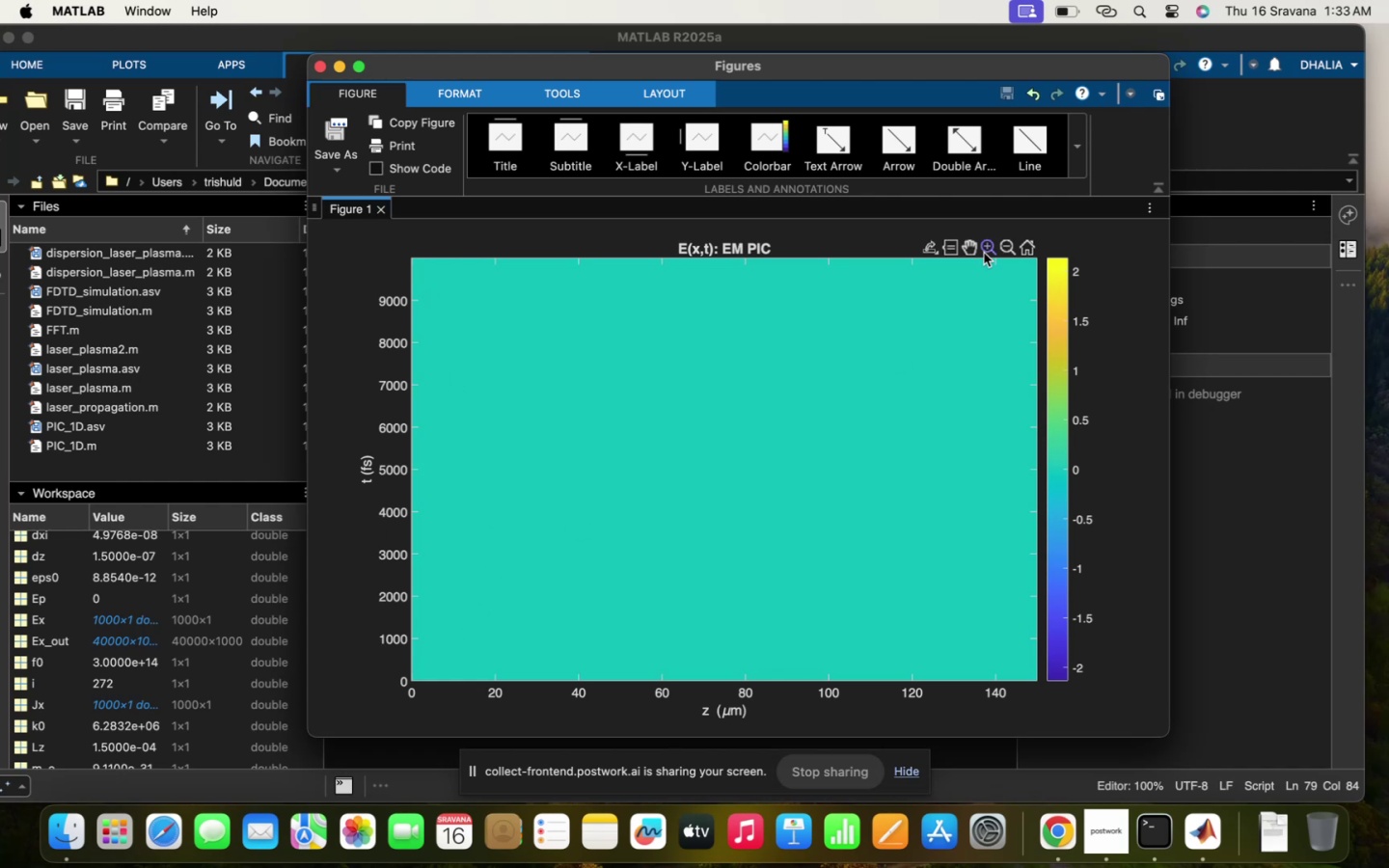 
left_click_drag(start_coordinate=[431, 525], to_coordinate=[296, 720])
 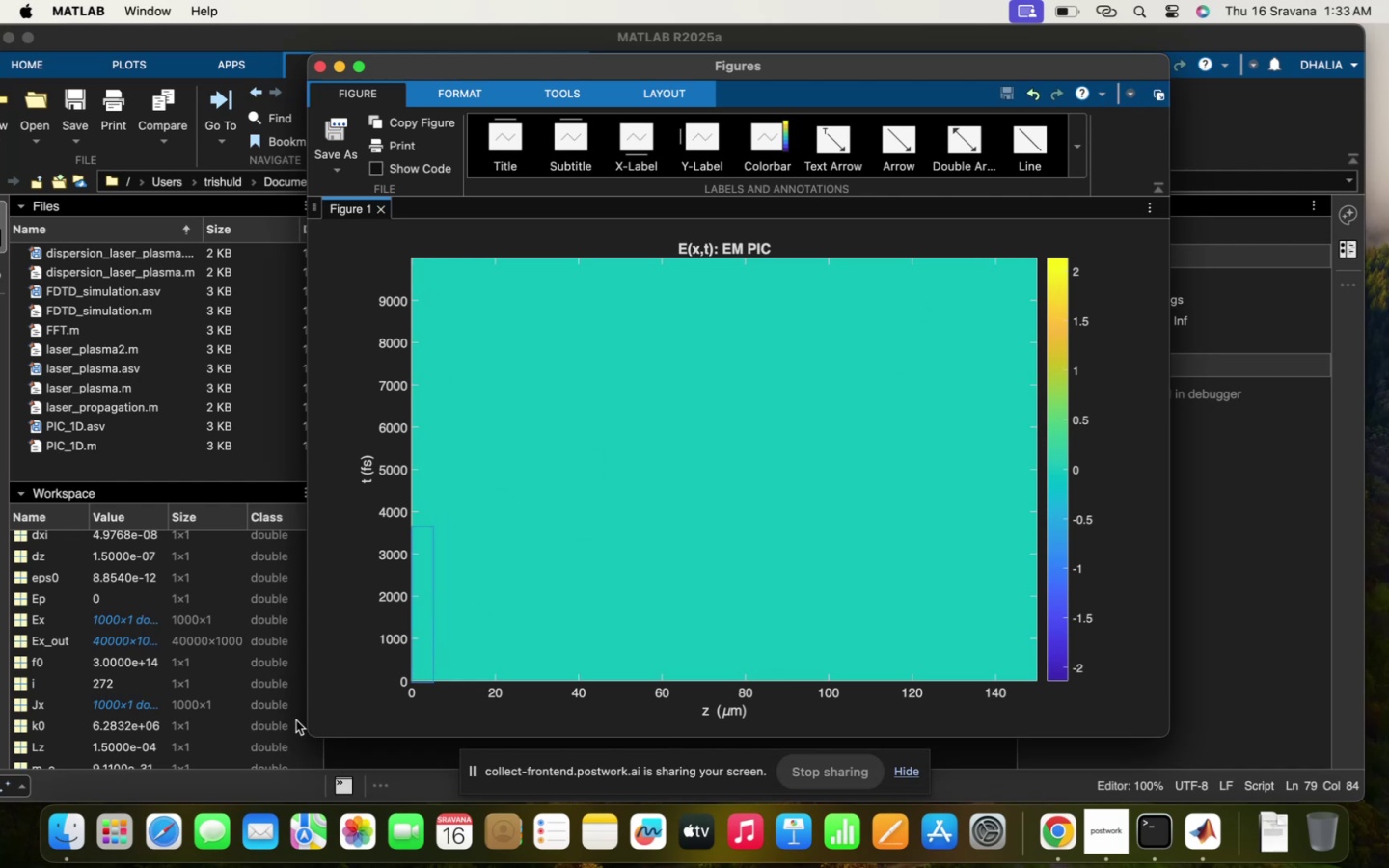 
left_click([296, 720])
 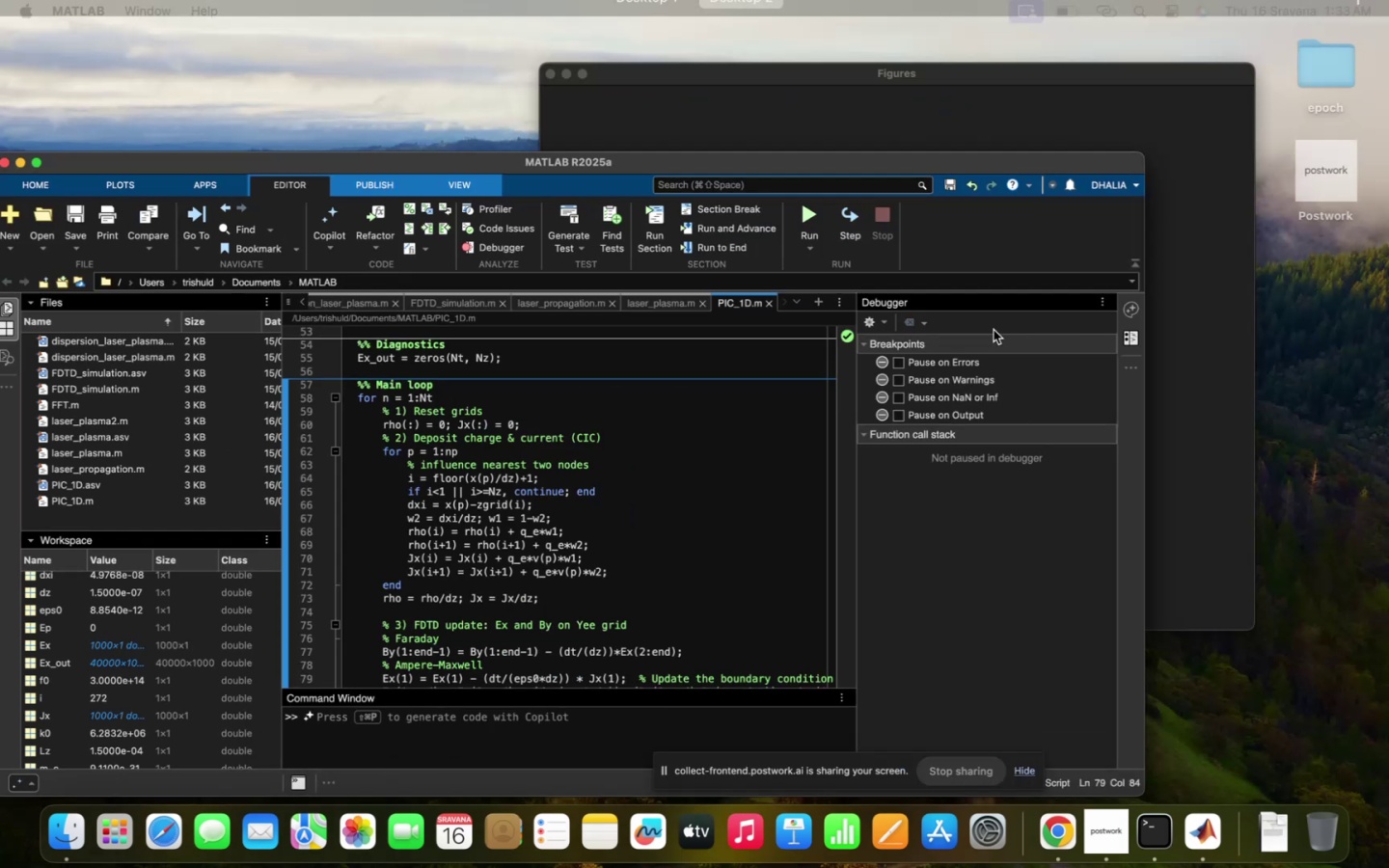 
left_click([1084, 362])
 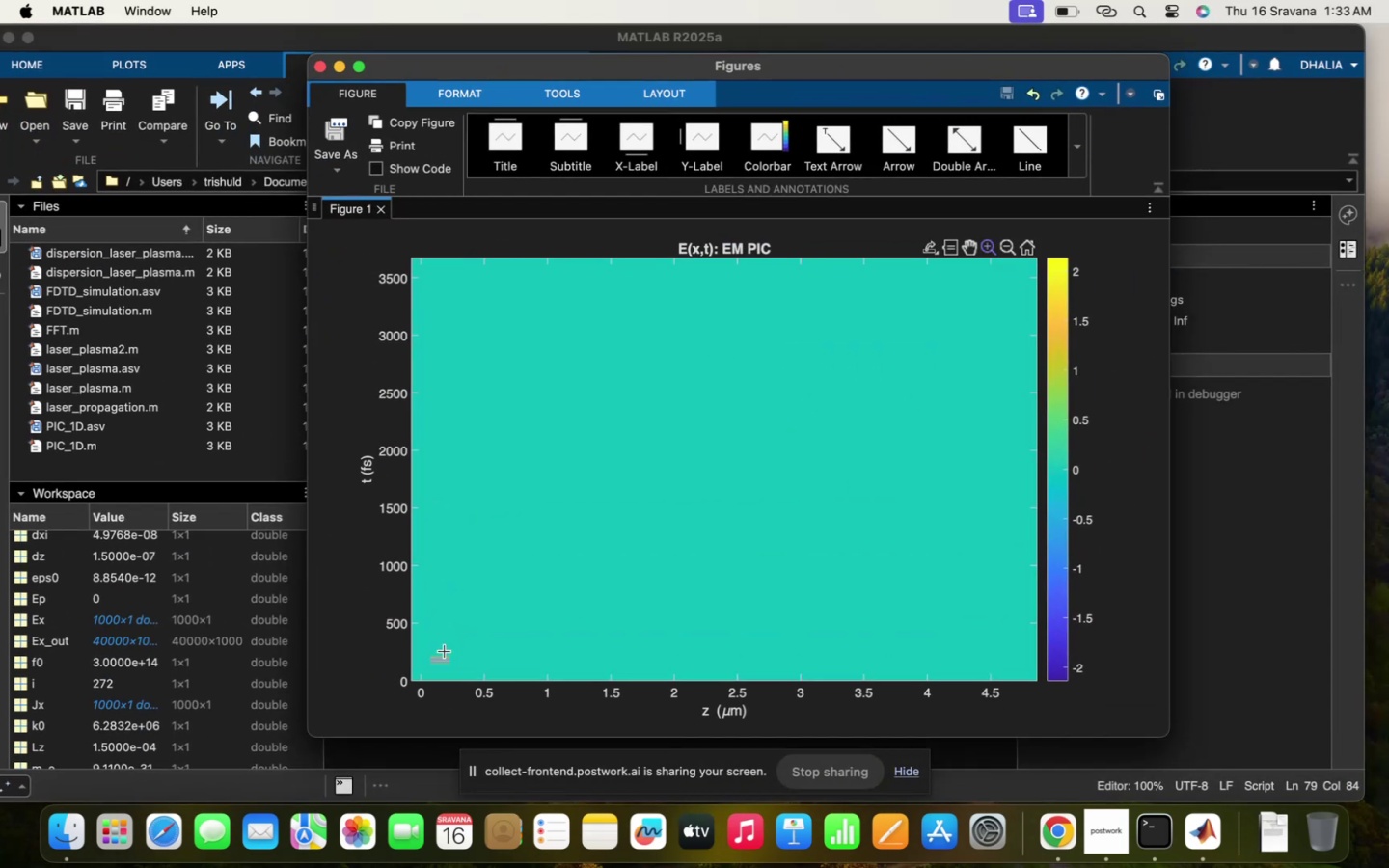 
left_click_drag(start_coordinate=[468, 624], to_coordinate=[392, 708])
 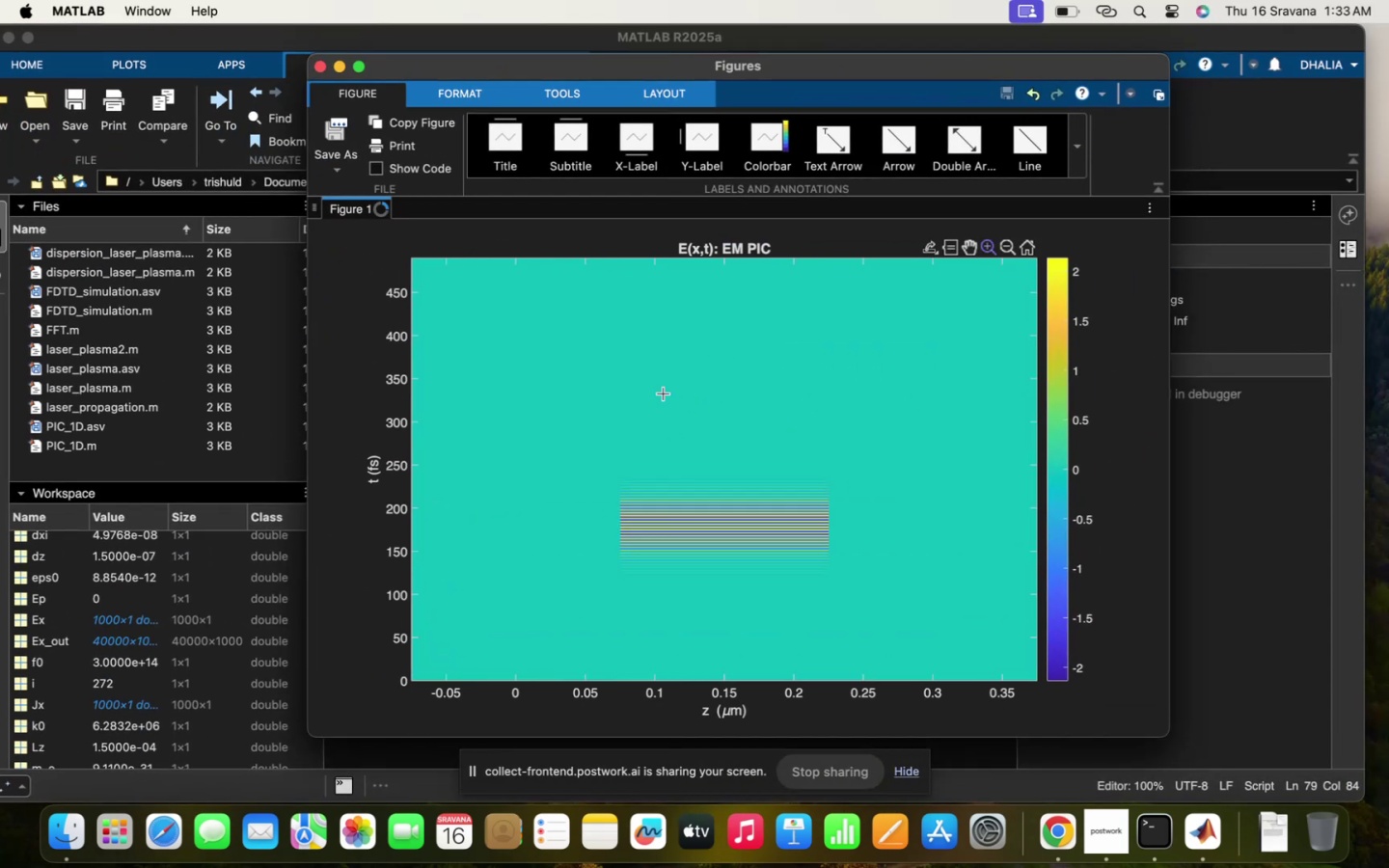 
left_click_drag(start_coordinate=[593, 420], to_coordinate=[907, 631])
 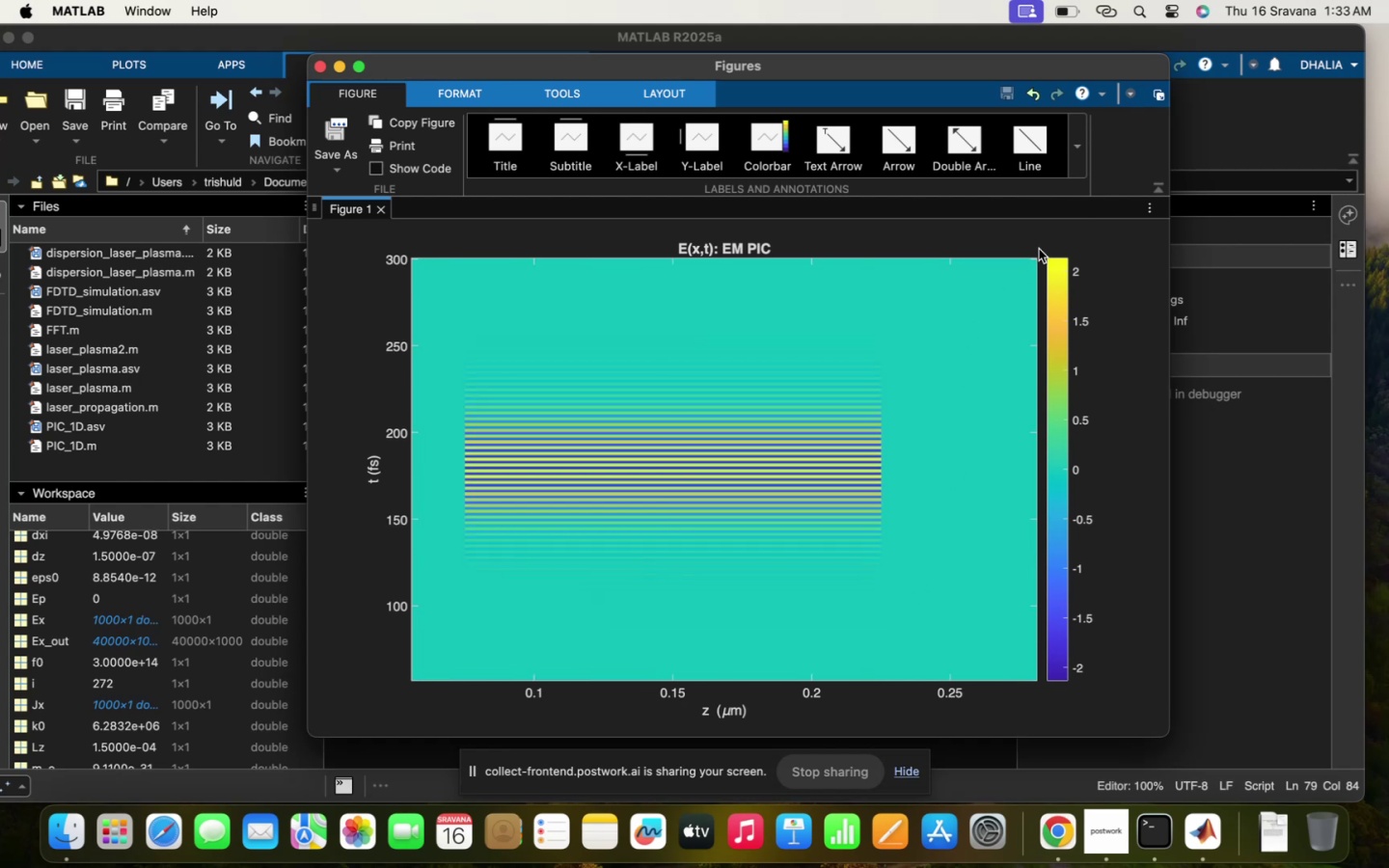 
wait(7.5)
 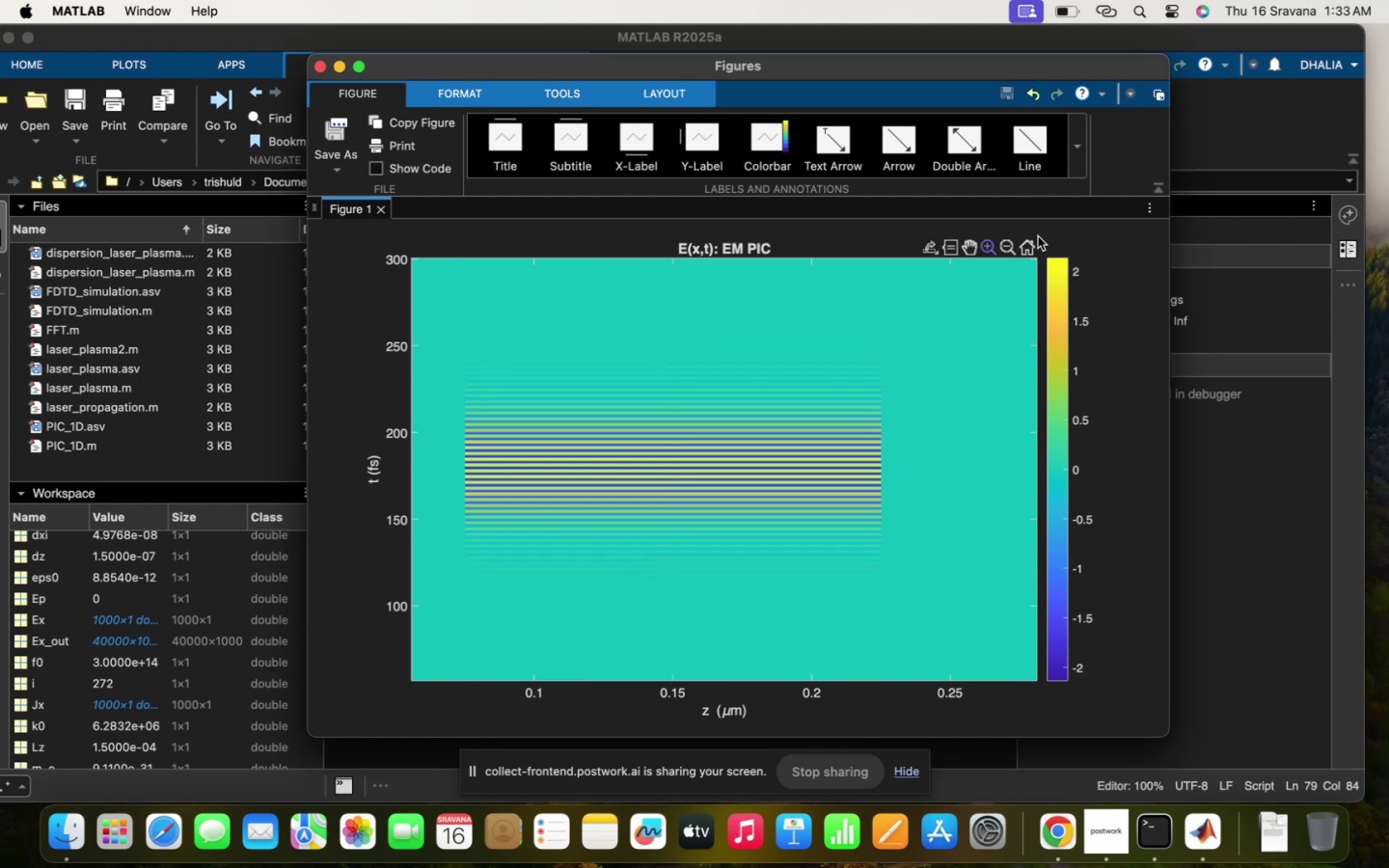 
left_click([315, 62])
 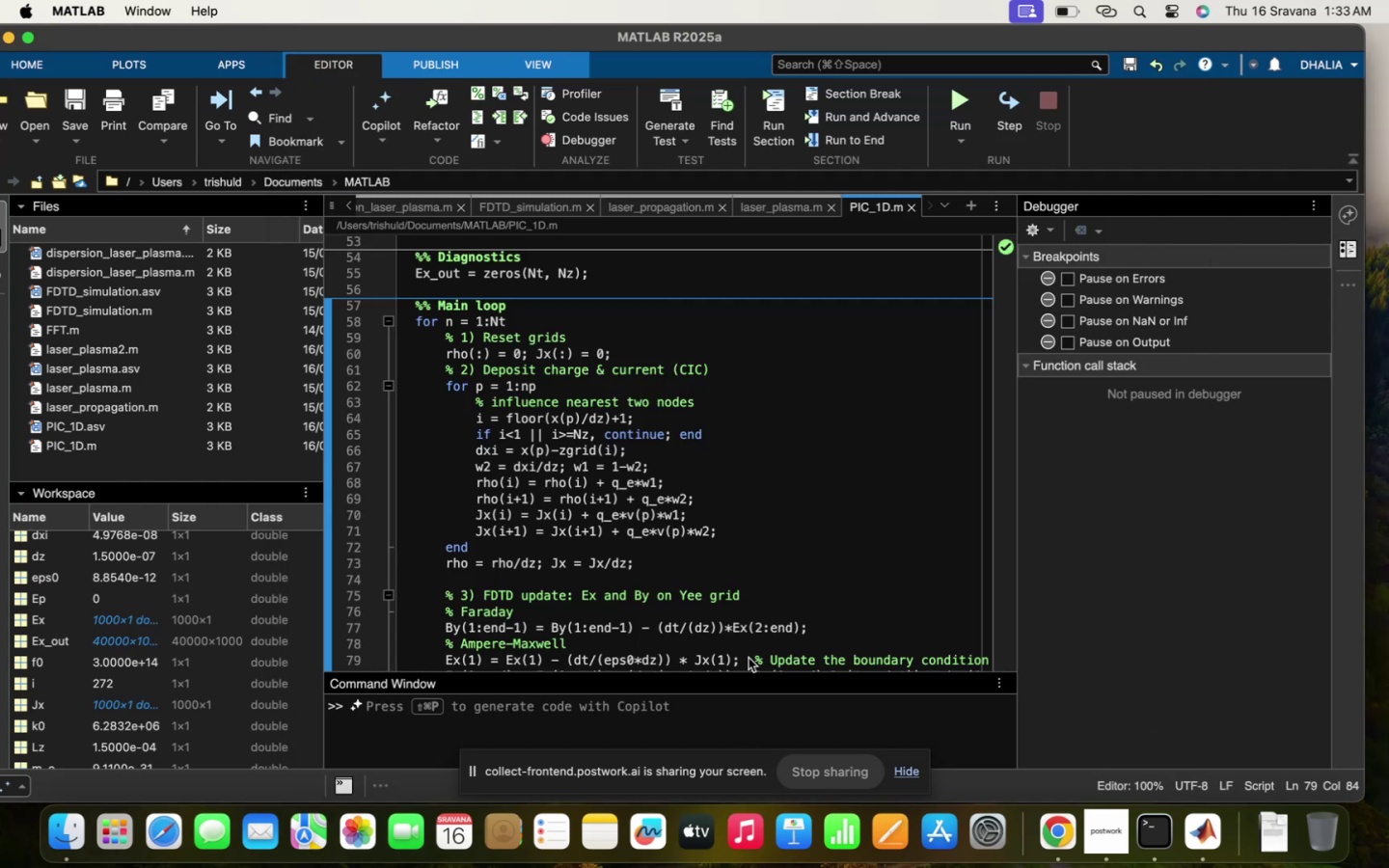 
scroll: coordinate [764, 537], scroll_direction: down, amount: 20.0
 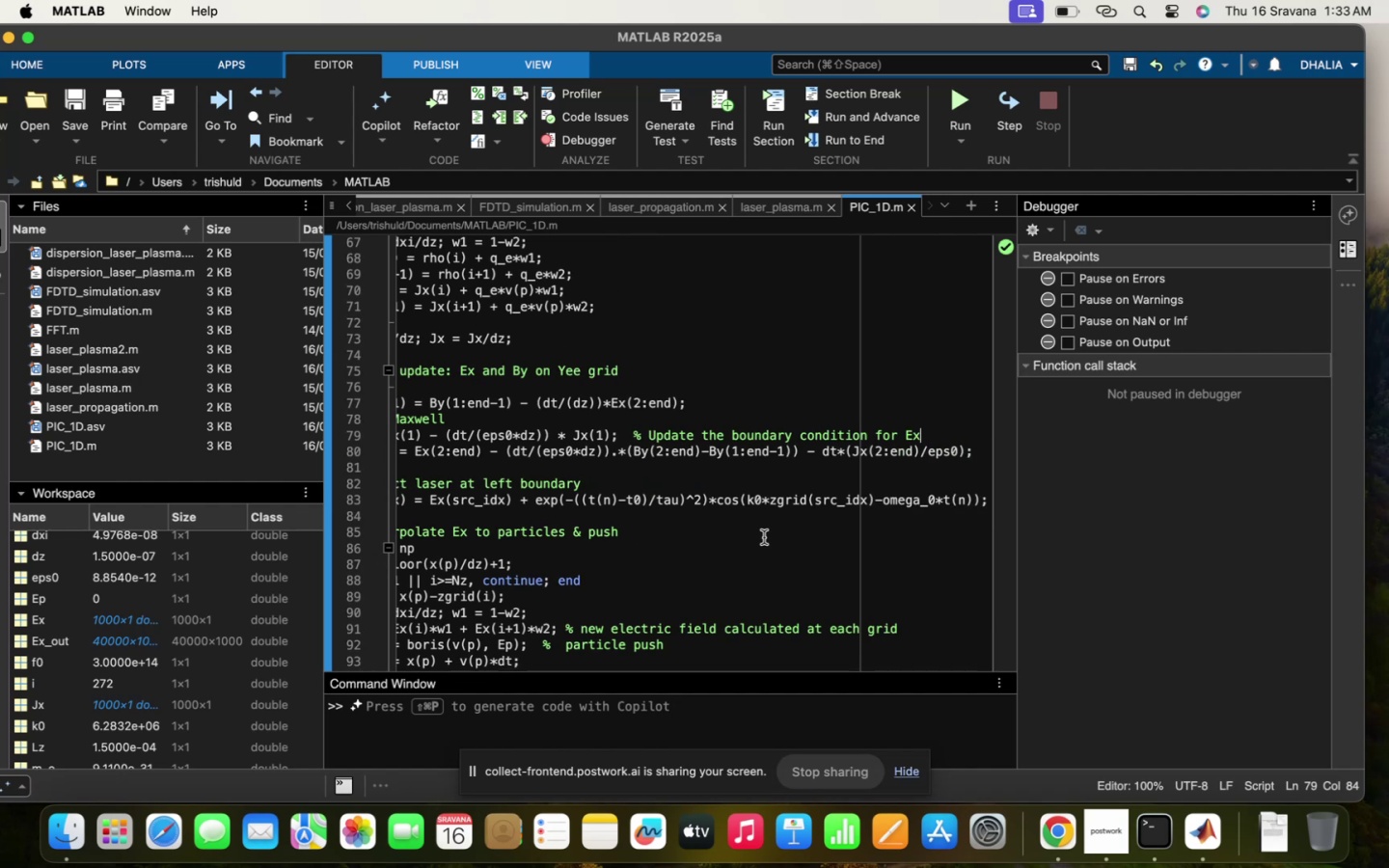 
scroll: coordinate [764, 536], scroll_direction: up, amount: 63.0
 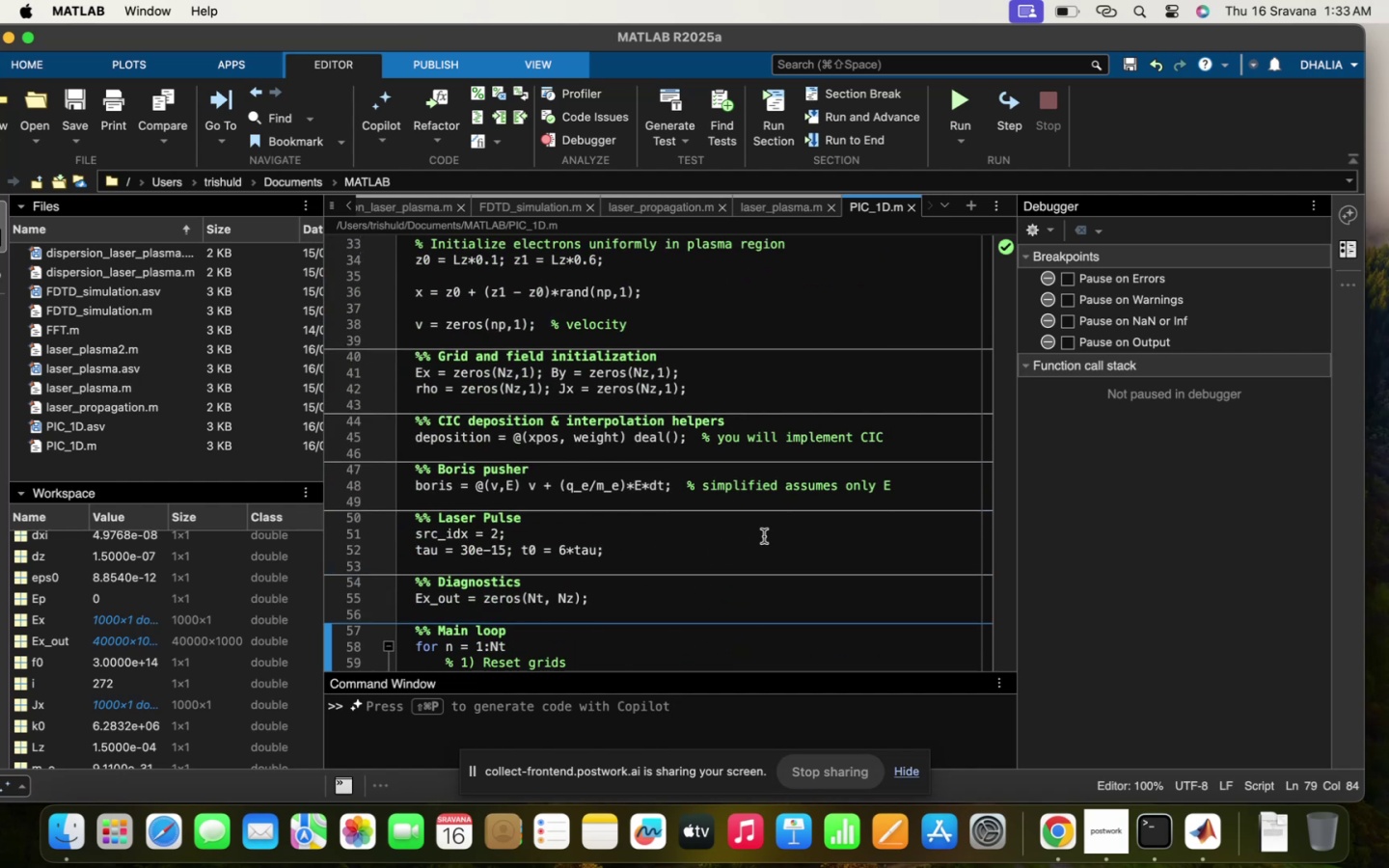 